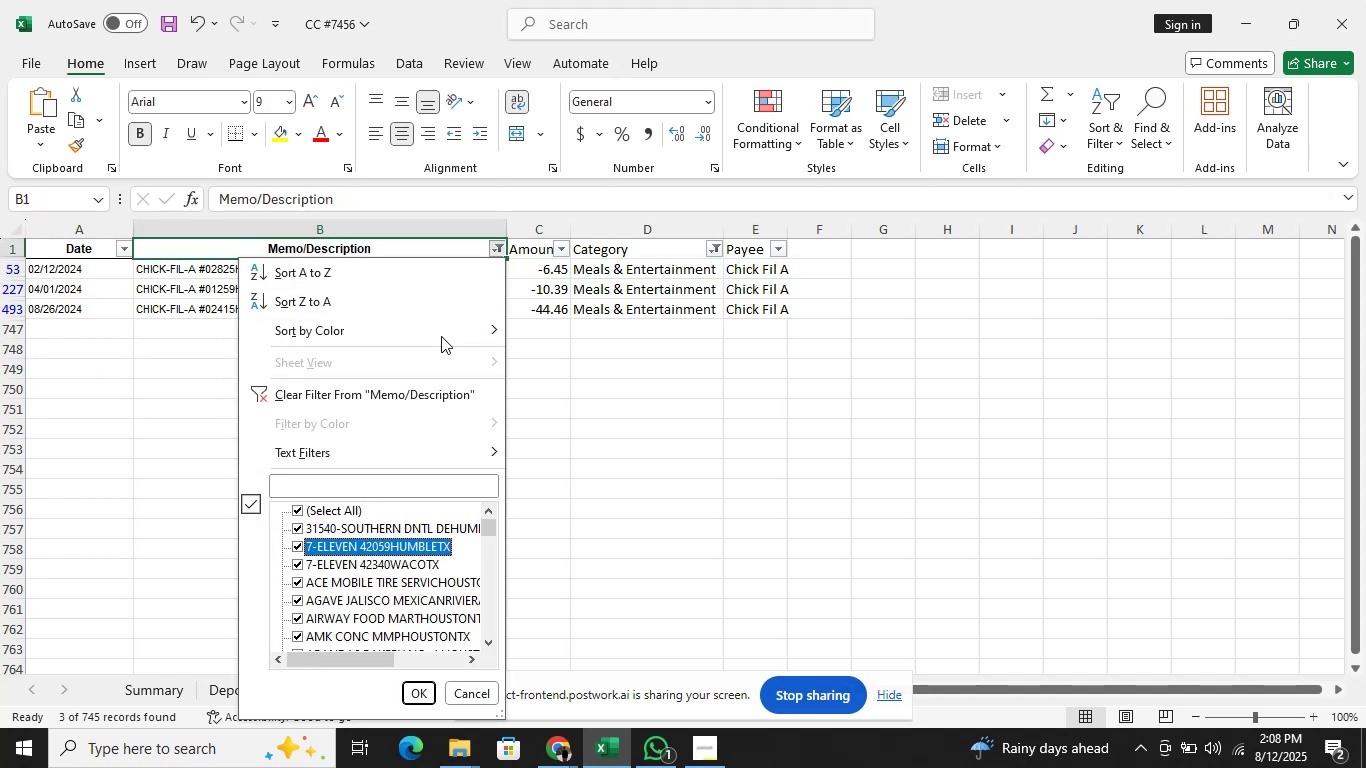 
key(Alt+ArrowUp)
 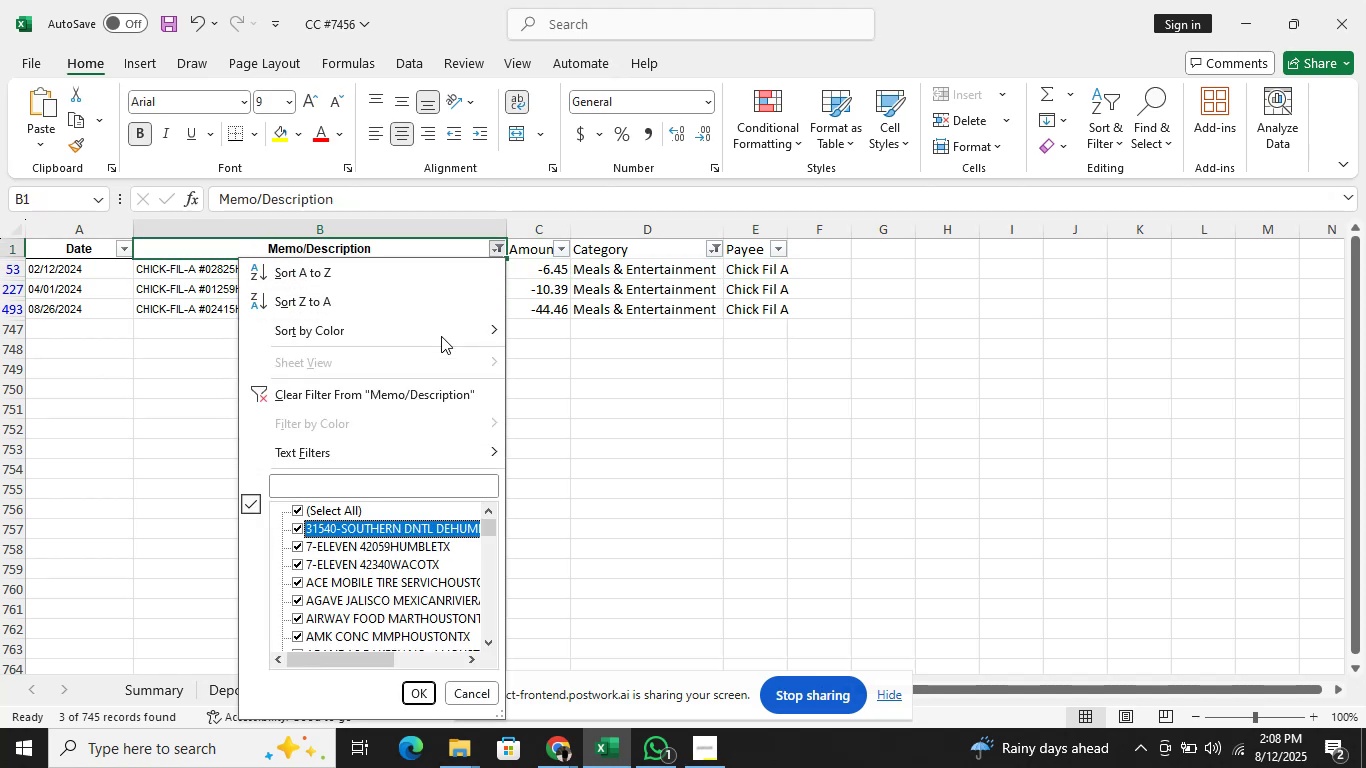 
key(Alt+ArrowUp)
 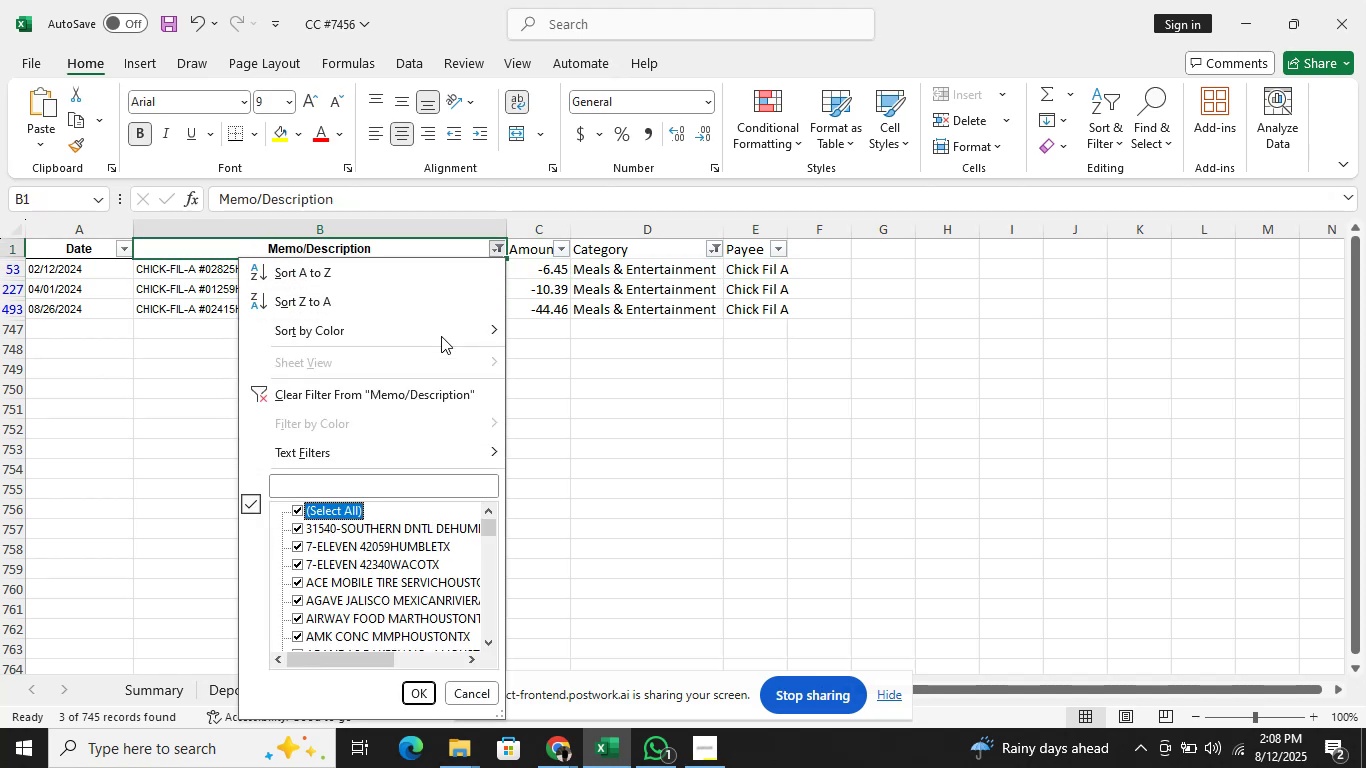 
key(Alt+Space)
 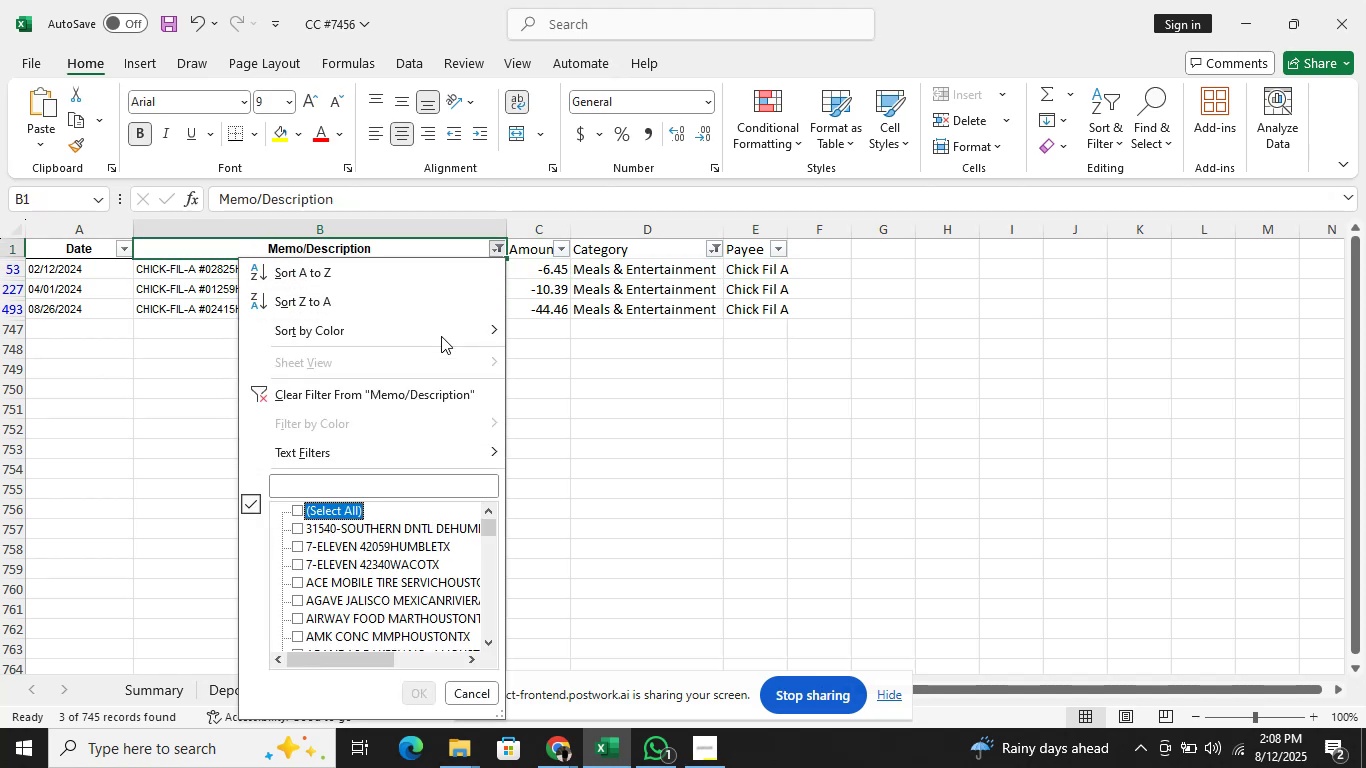 
key(ArrowDown)
 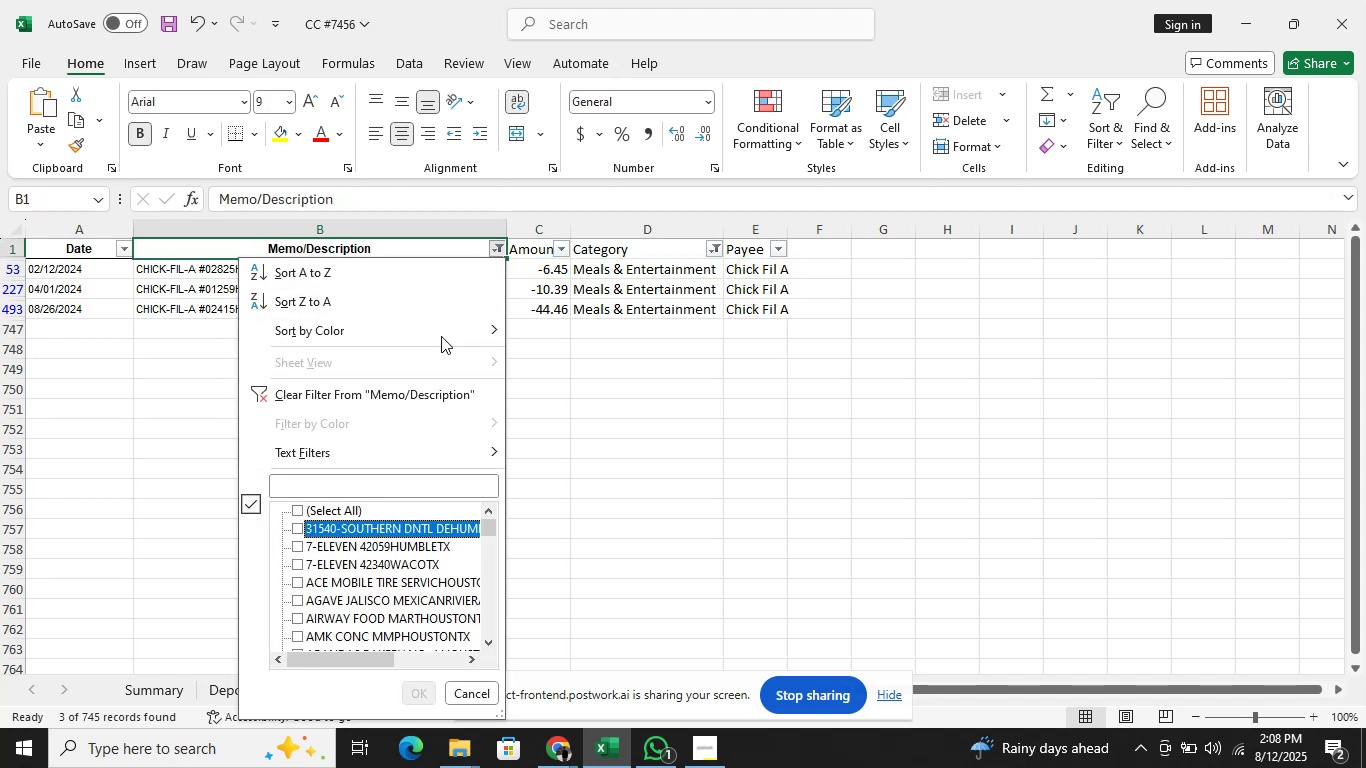 
key(ArrowDown)
 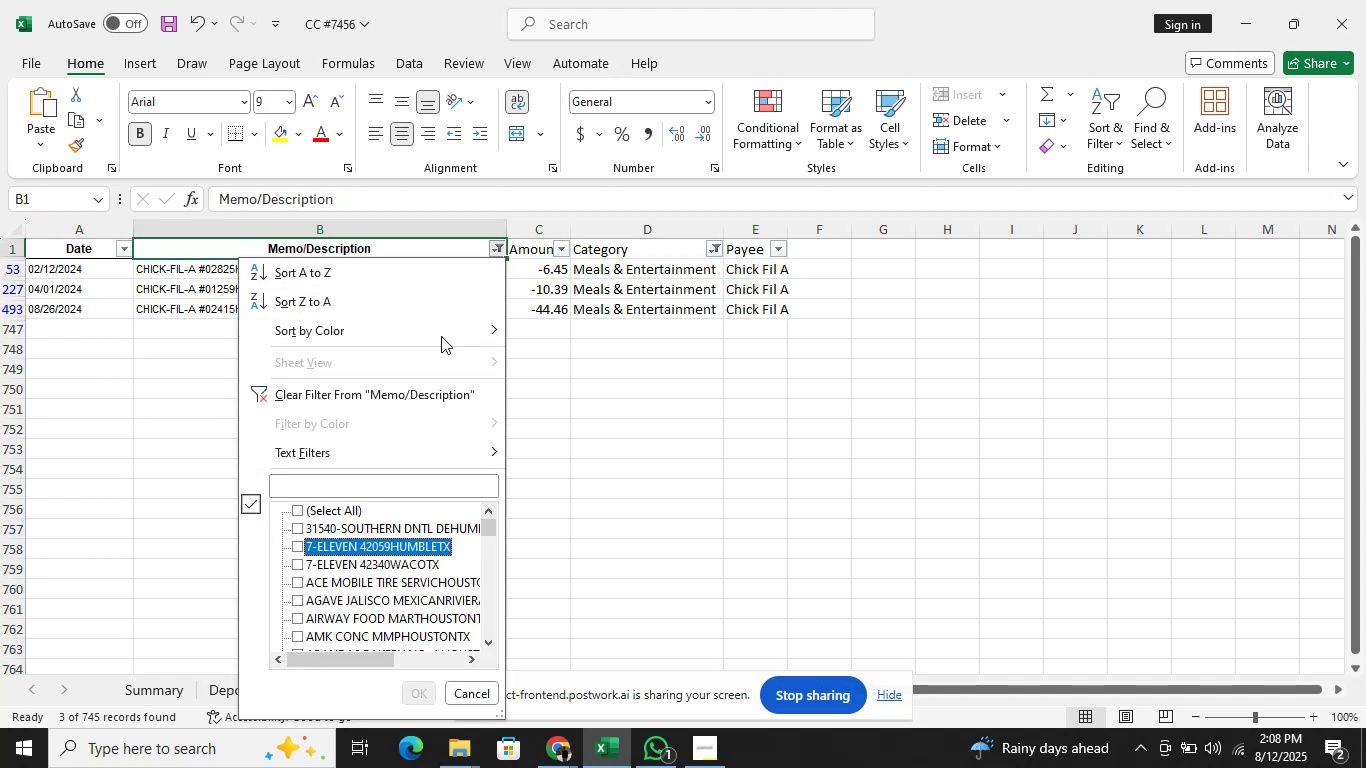 
key(Space)
 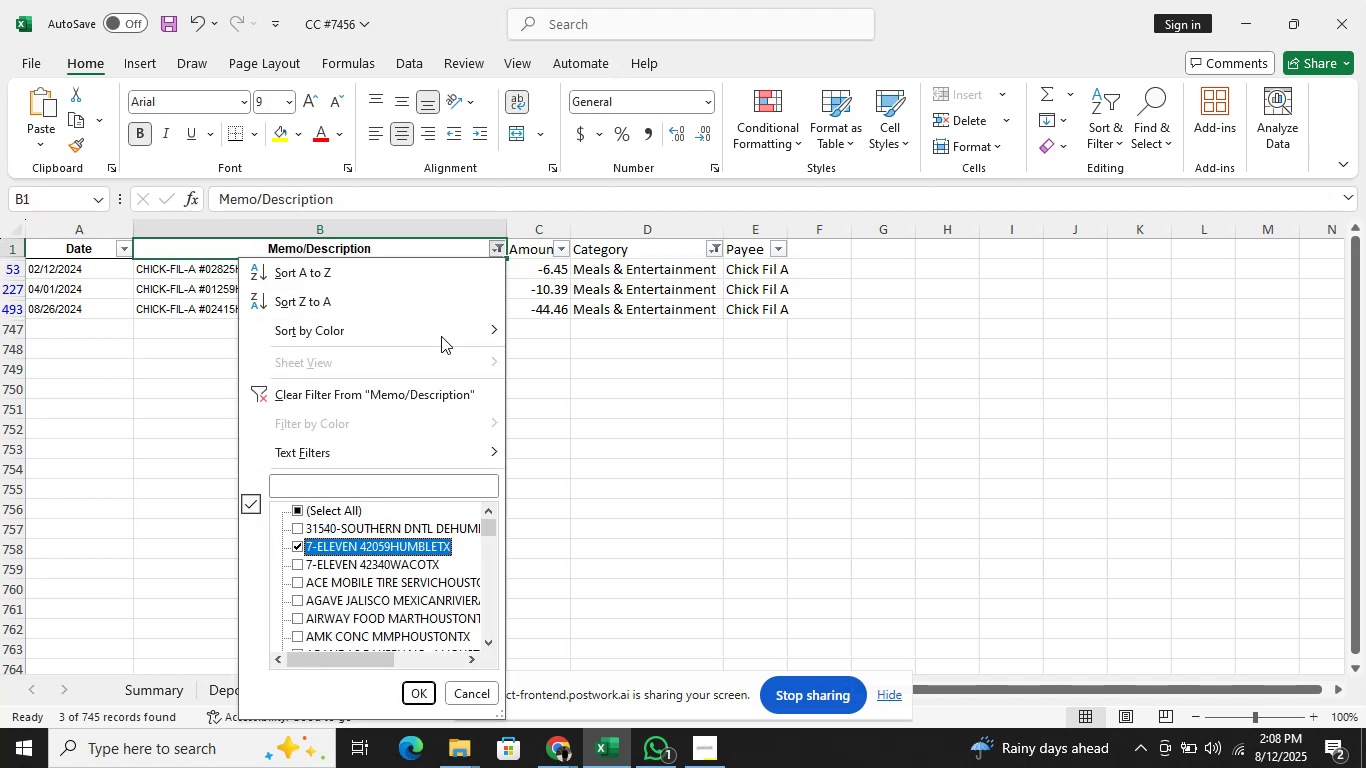 
key(Enter)
 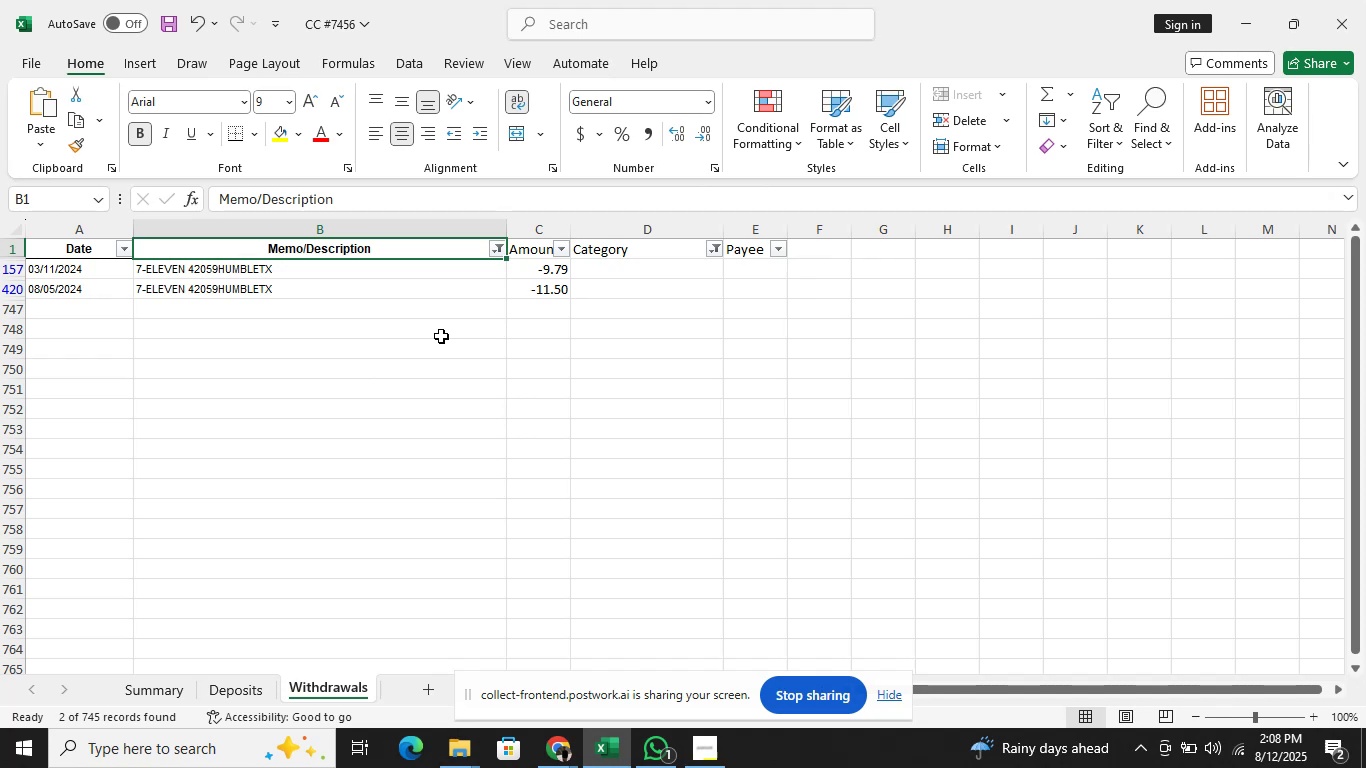 
hold_key(key=AltLeft, duration=0.45)
 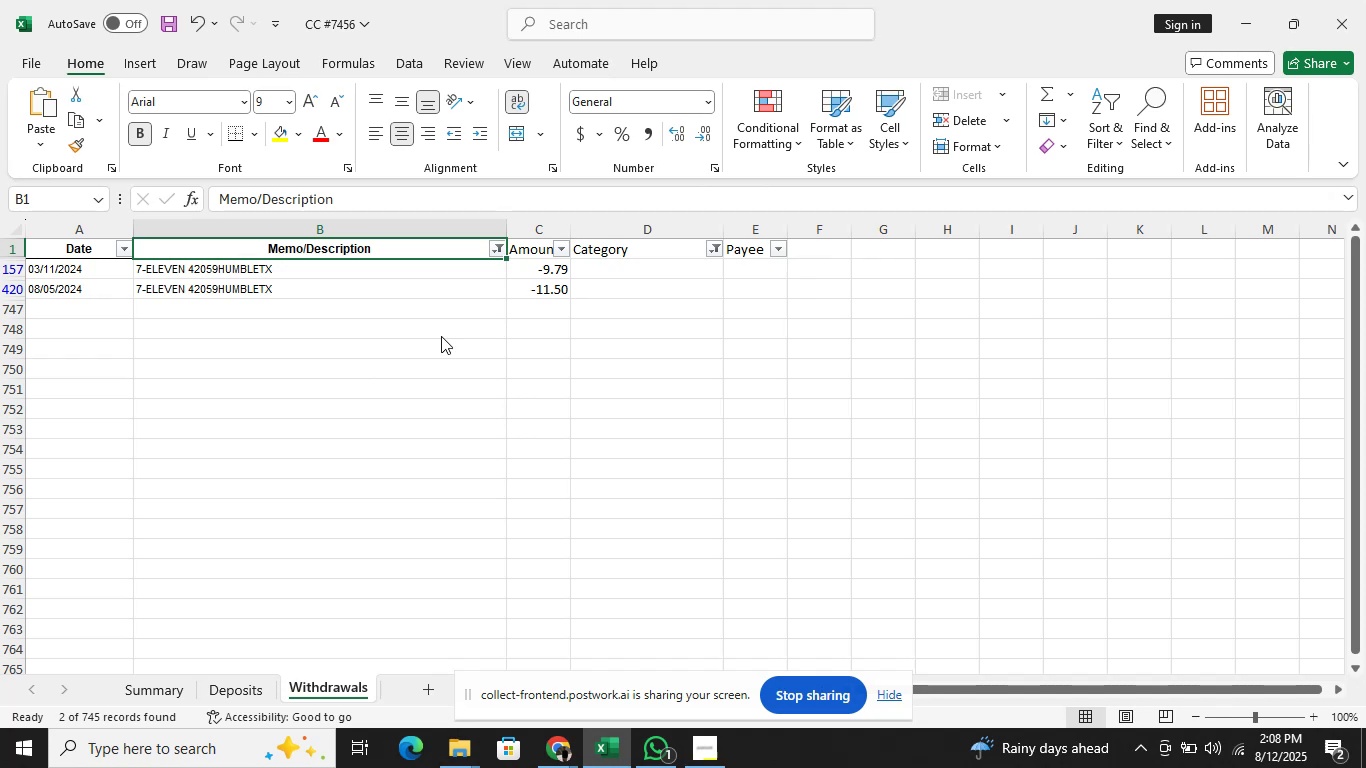 
key(ArrowDown)
 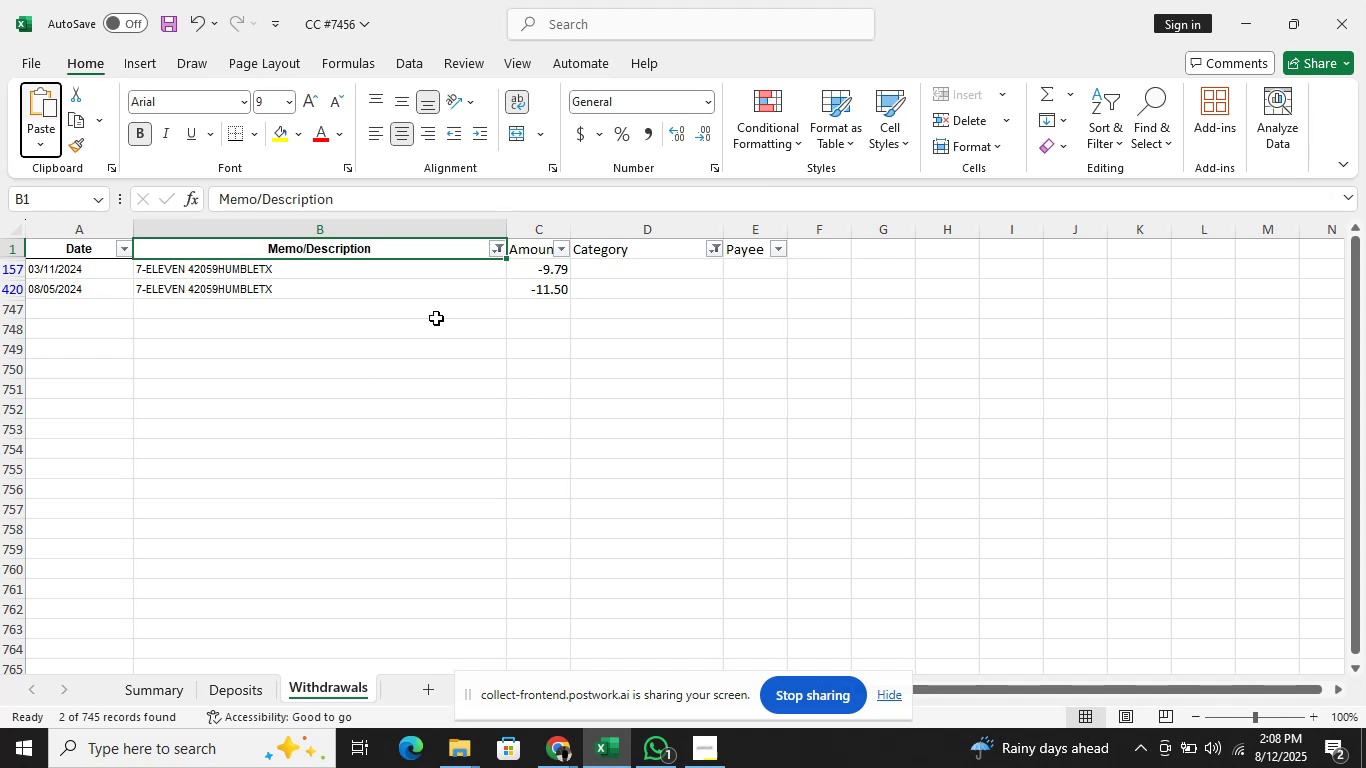 
left_click([367, 272])
 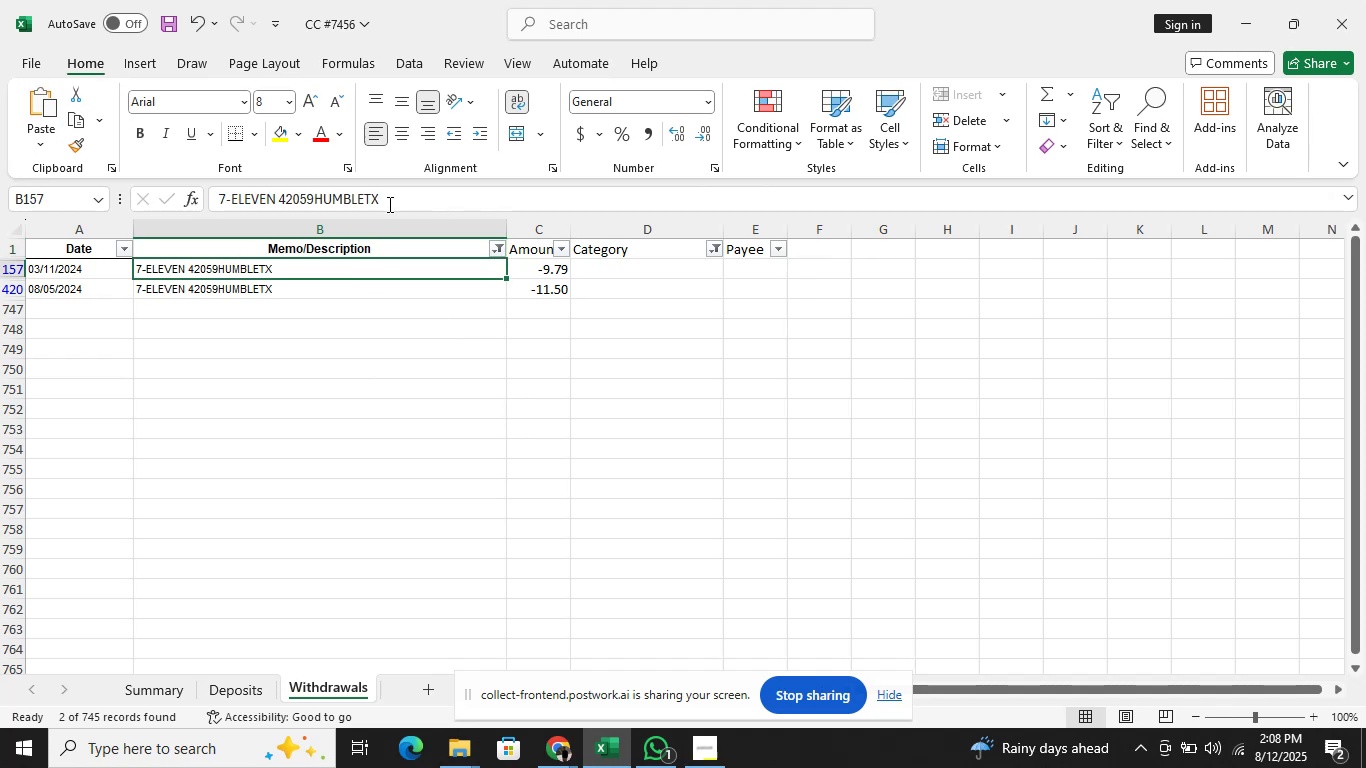 
left_click([388, 204])
 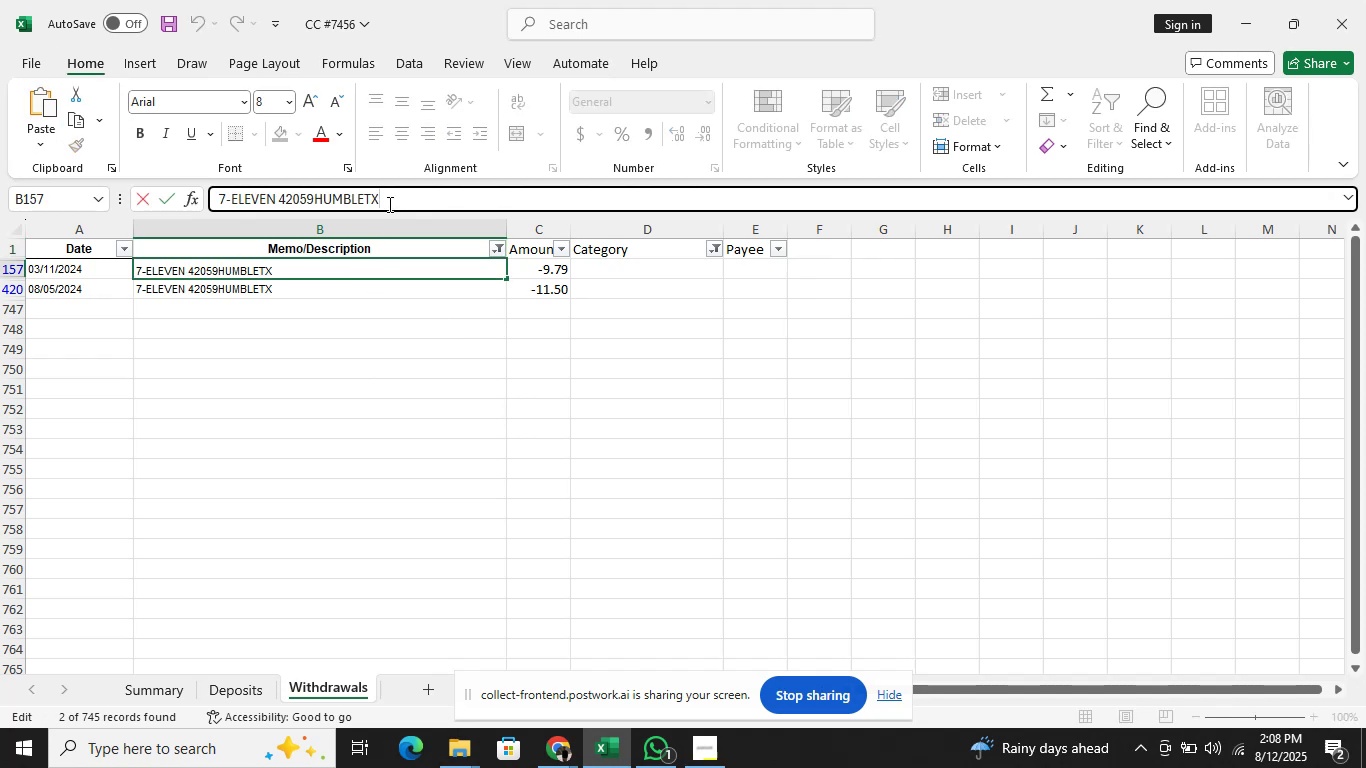 
hold_key(key=ArrowLeft, duration=1.11)
 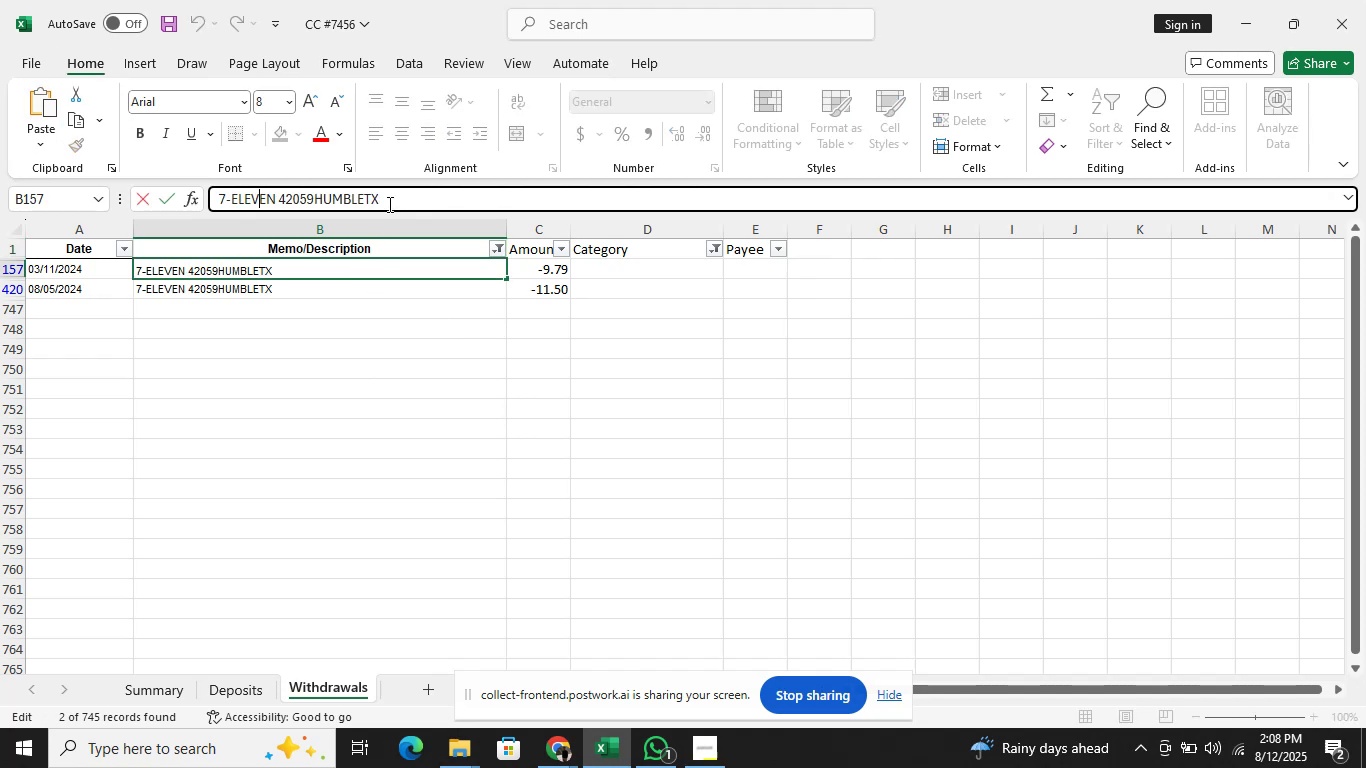 
key(ArrowRight)
 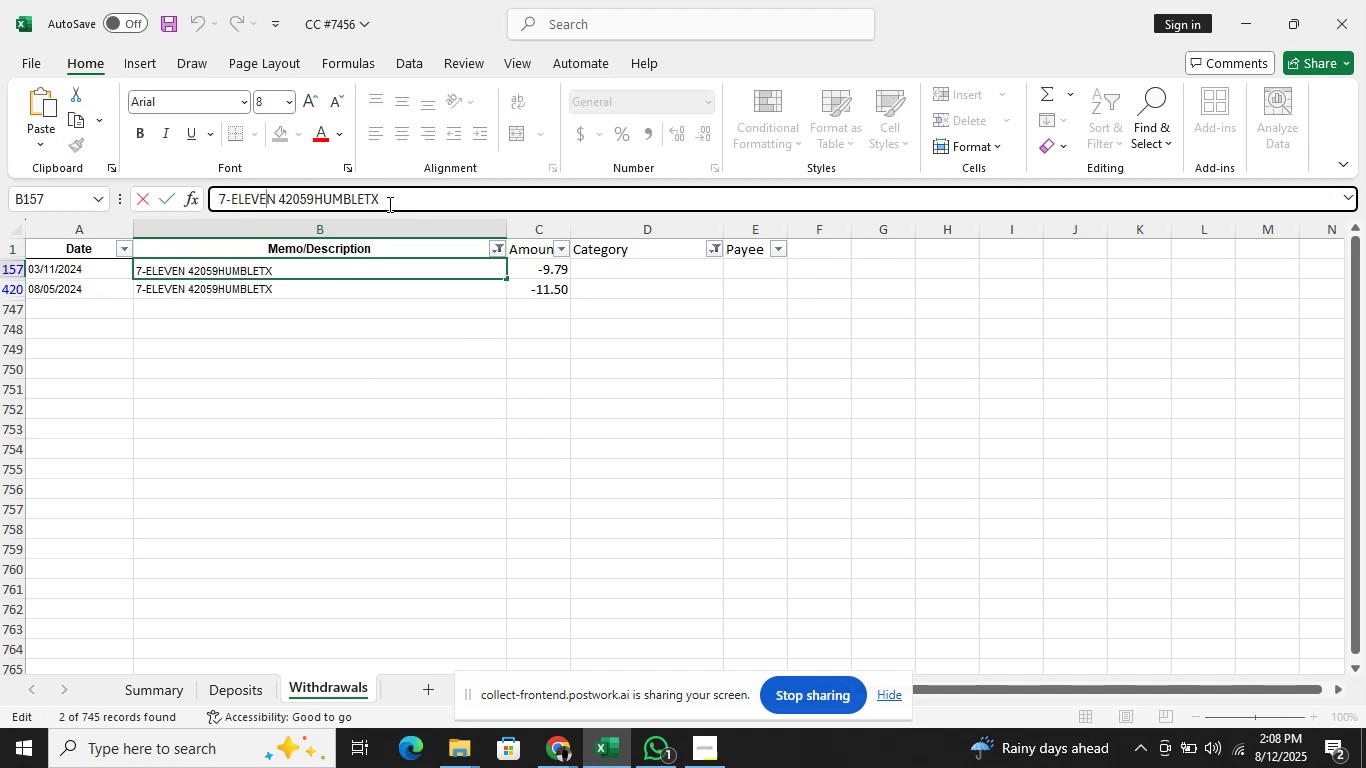 
key(ArrowRight)
 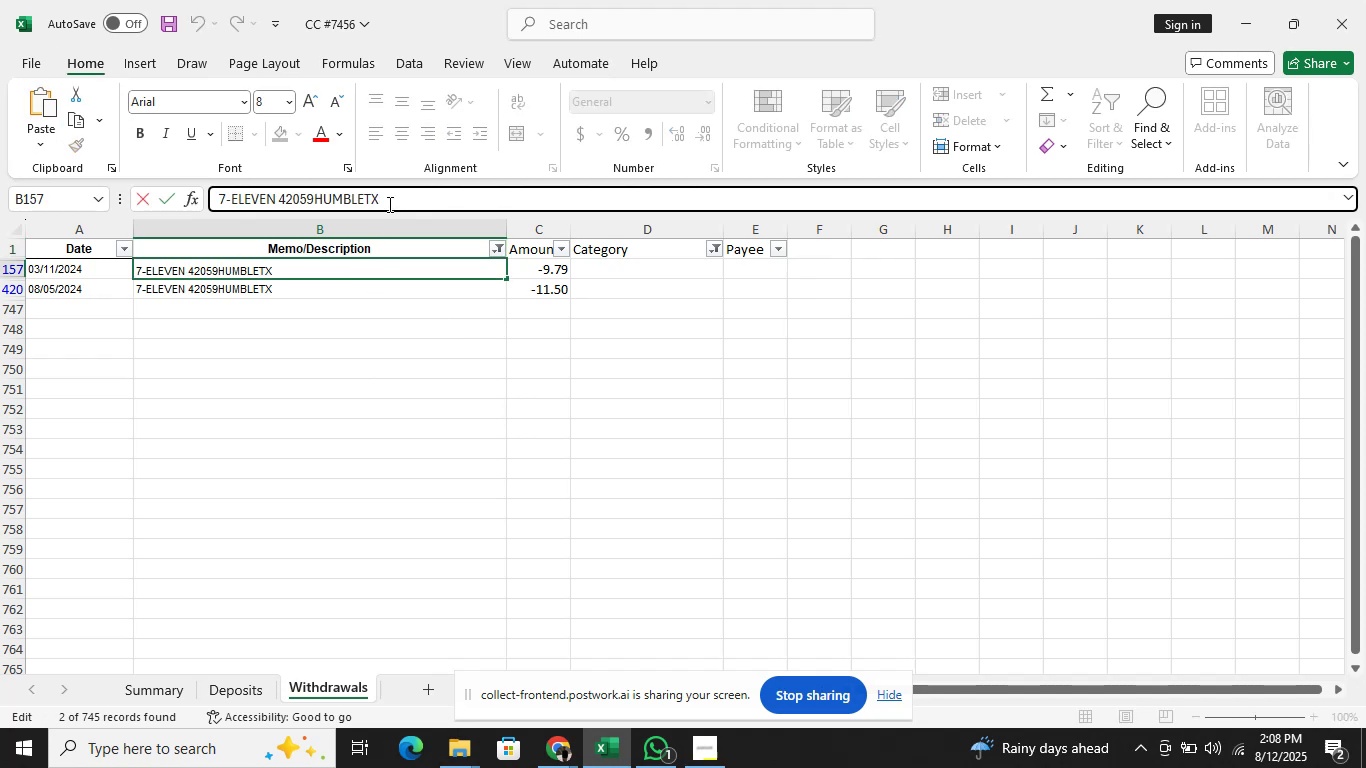 
key(ArrowRight)
 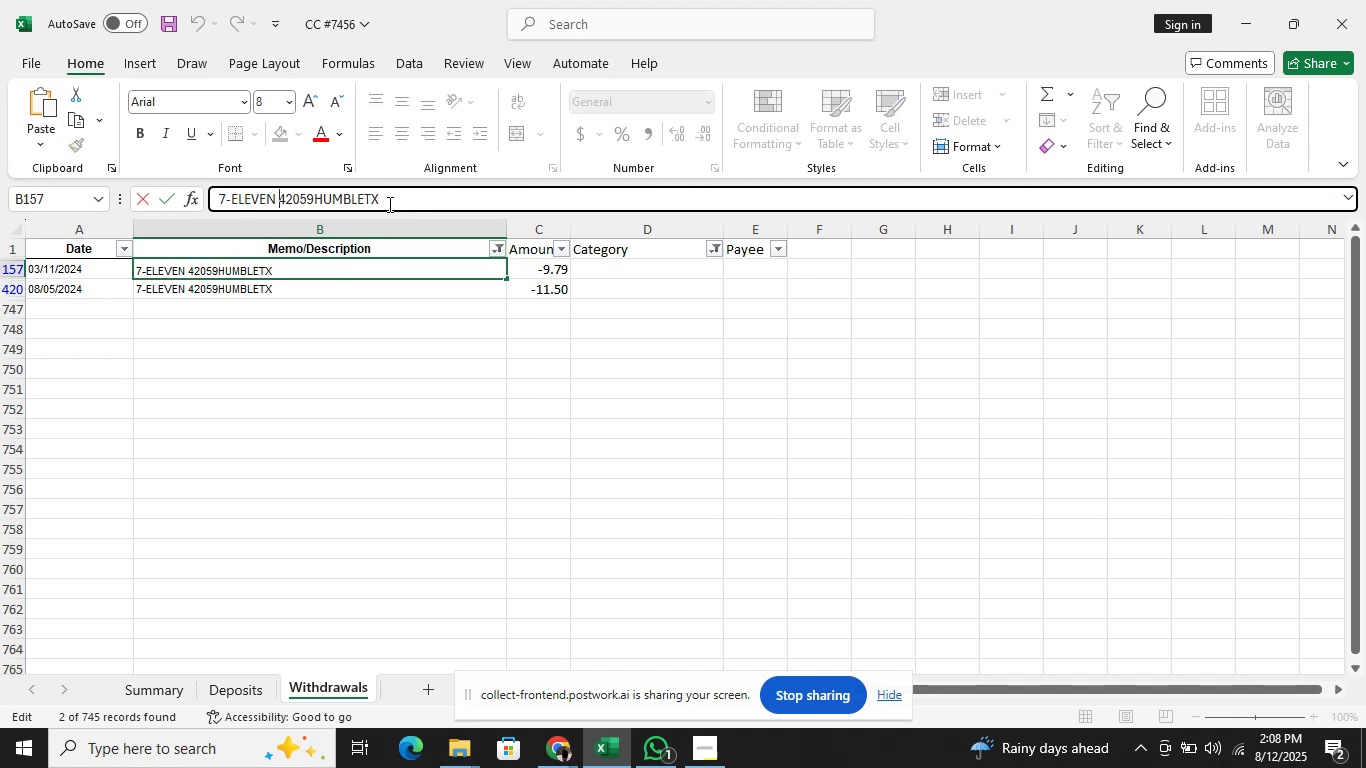 
hold_key(key=ShiftRight, duration=1.04)
 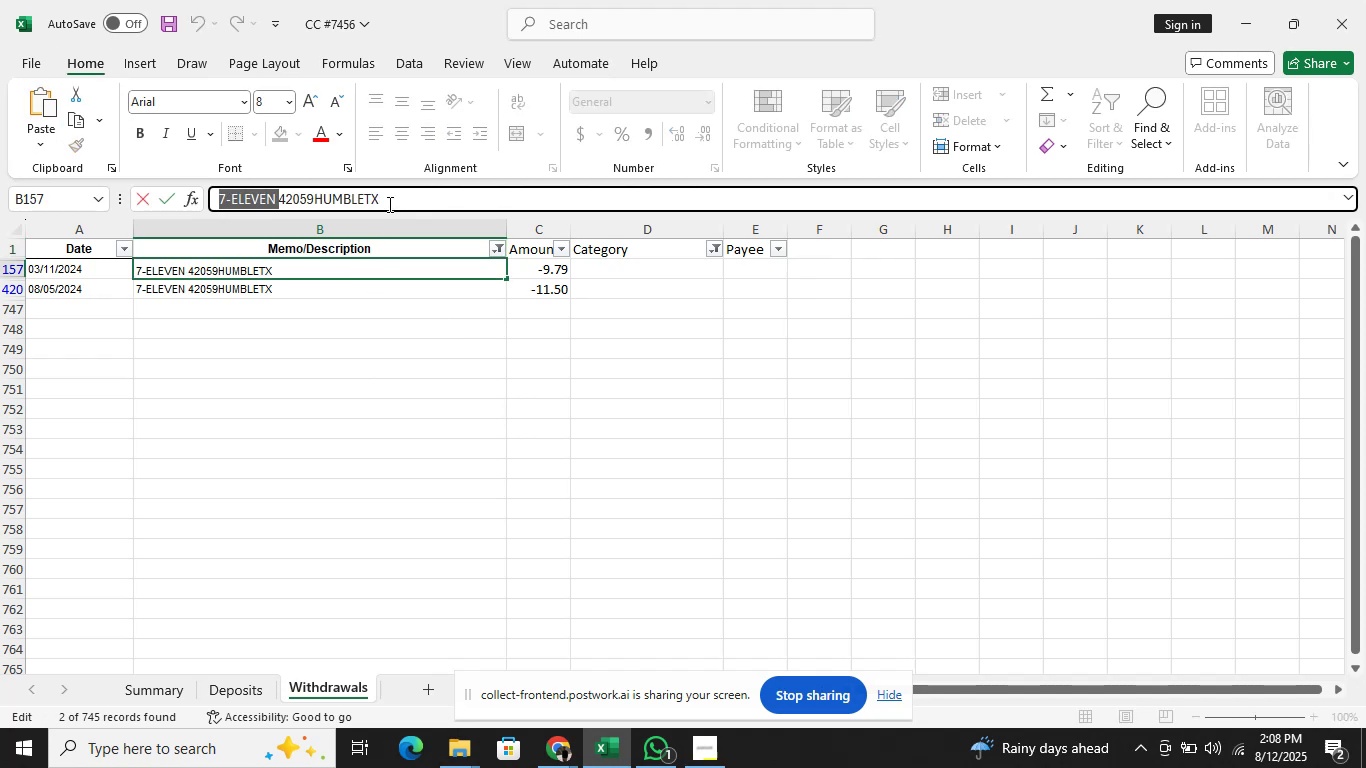 
hold_key(key=ArrowLeft, duration=0.86)
 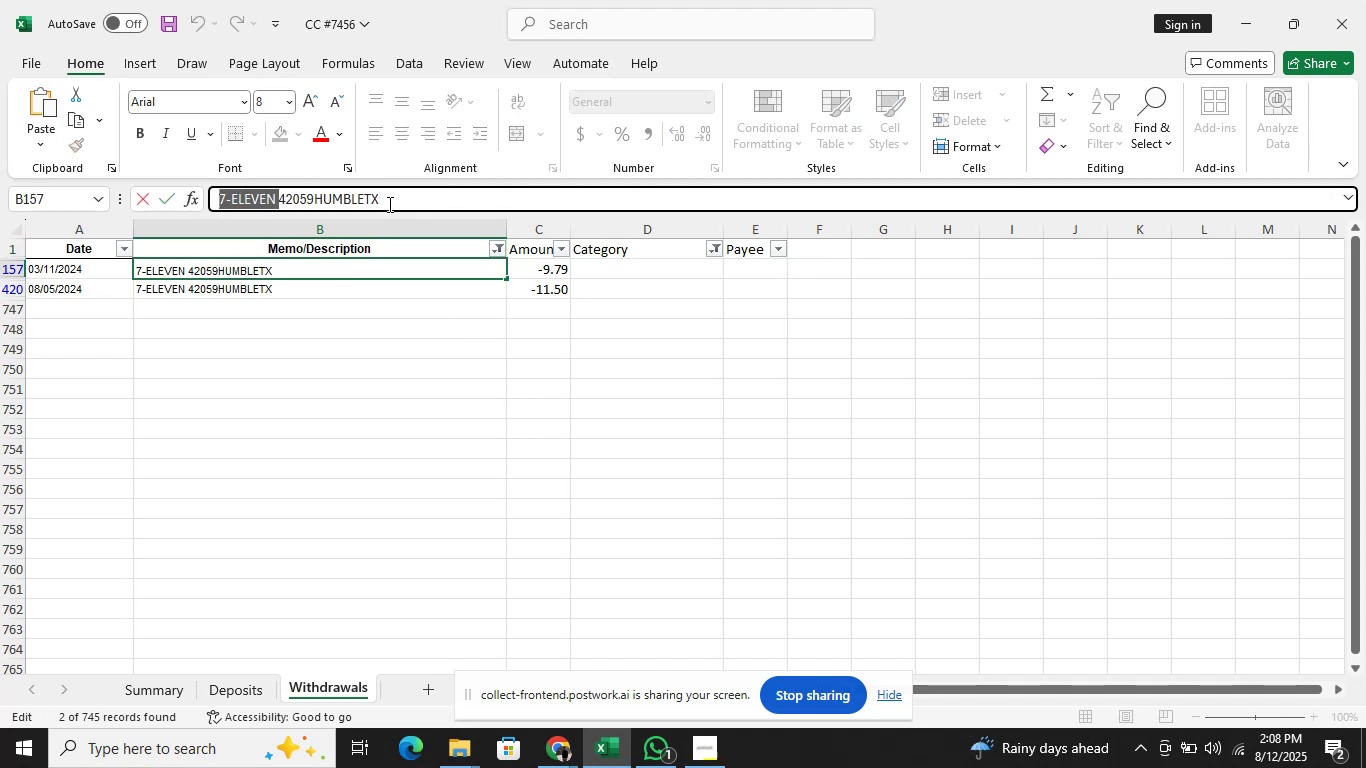 
key(Control+C)
 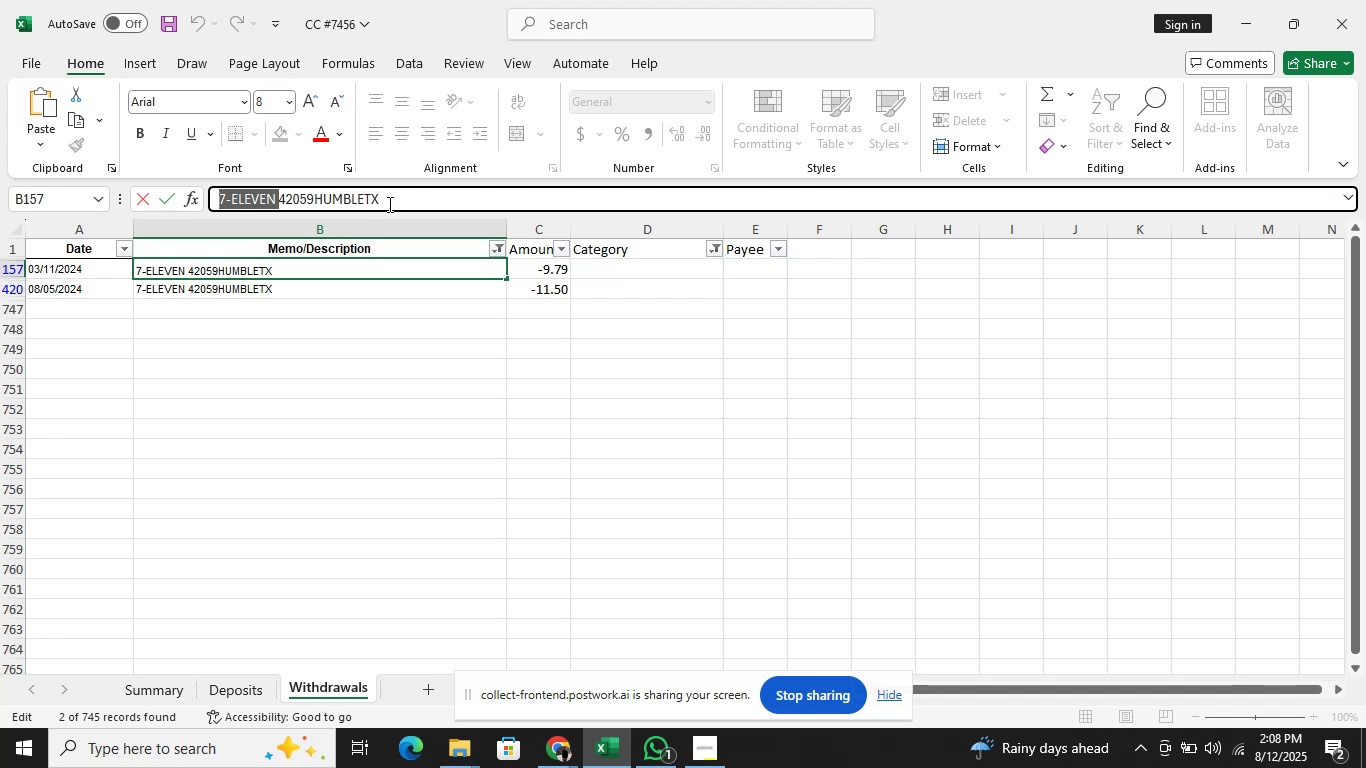 
key(Alt+Tab)
 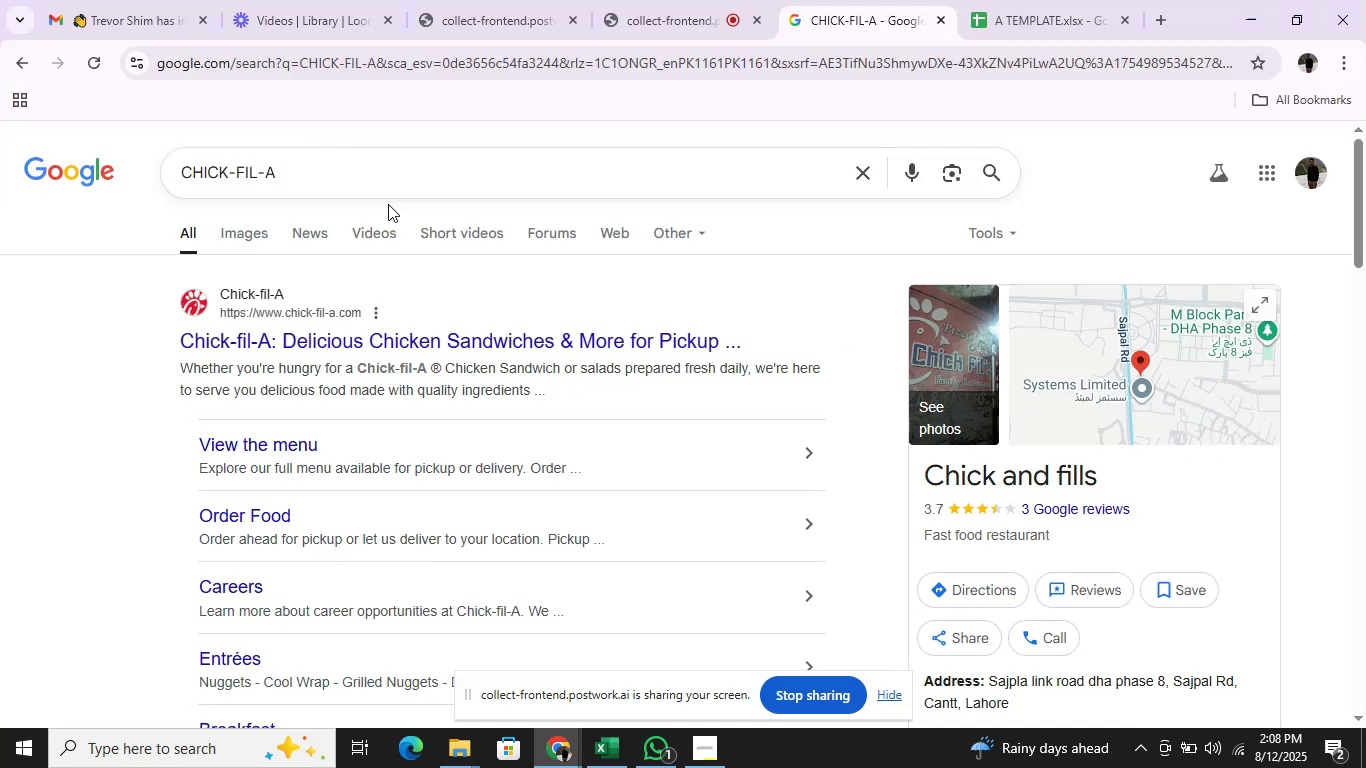 
left_click([404, 123])
 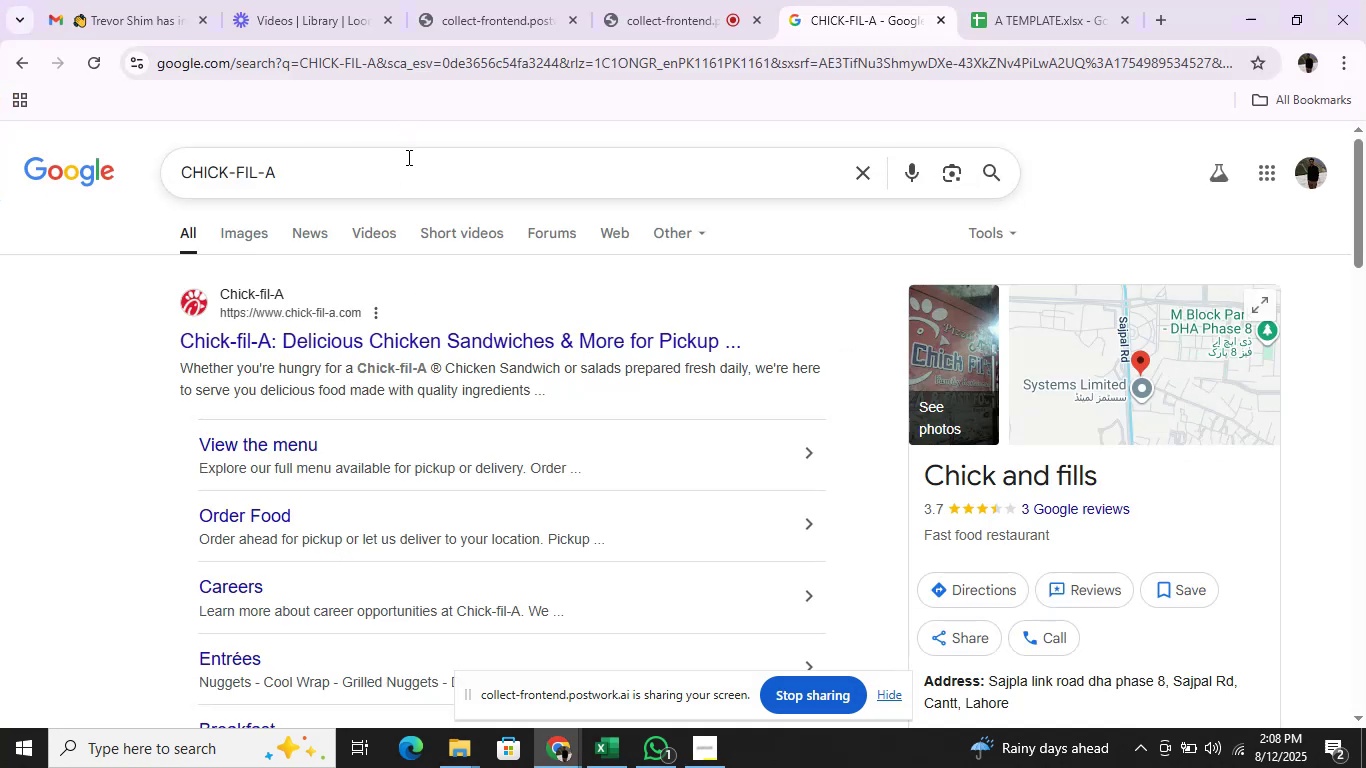 
left_click([407, 157])
 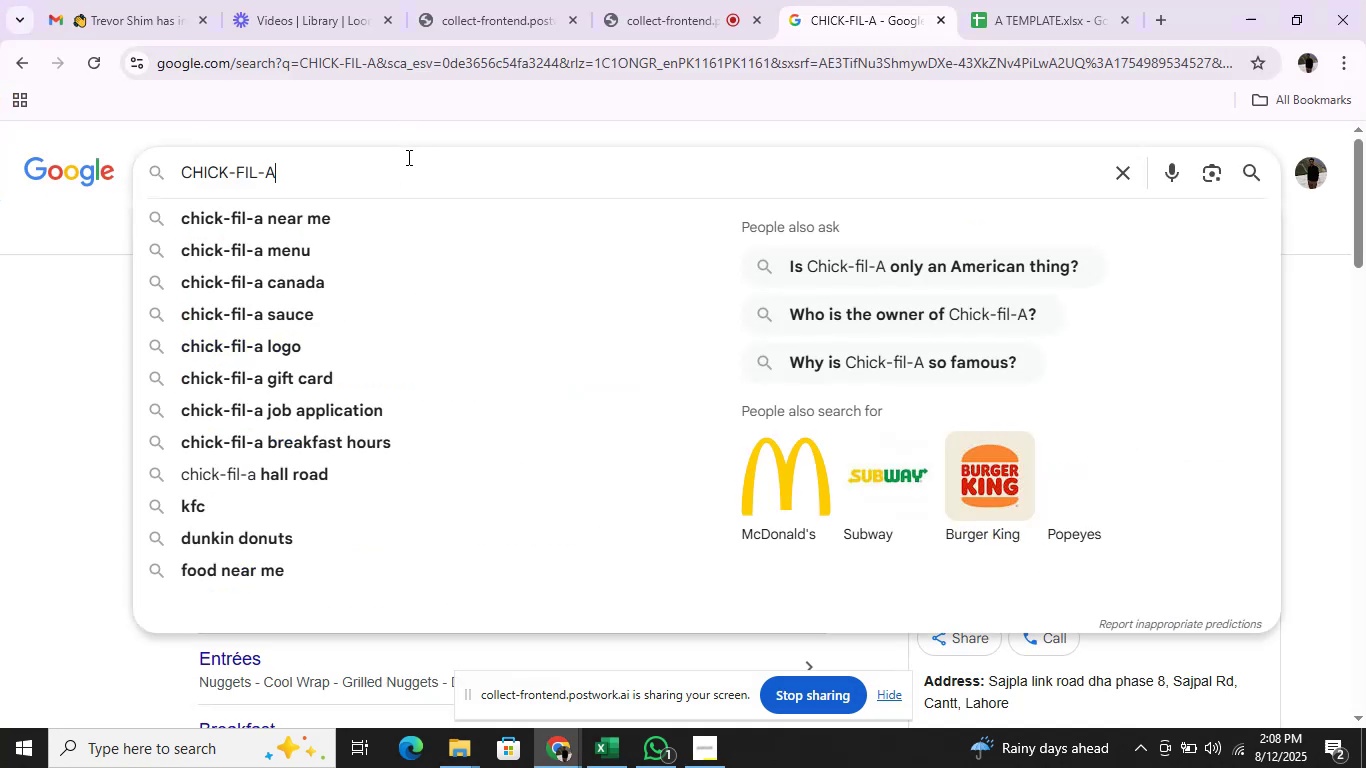 
hold_key(key=Backspace, duration=1.03)
 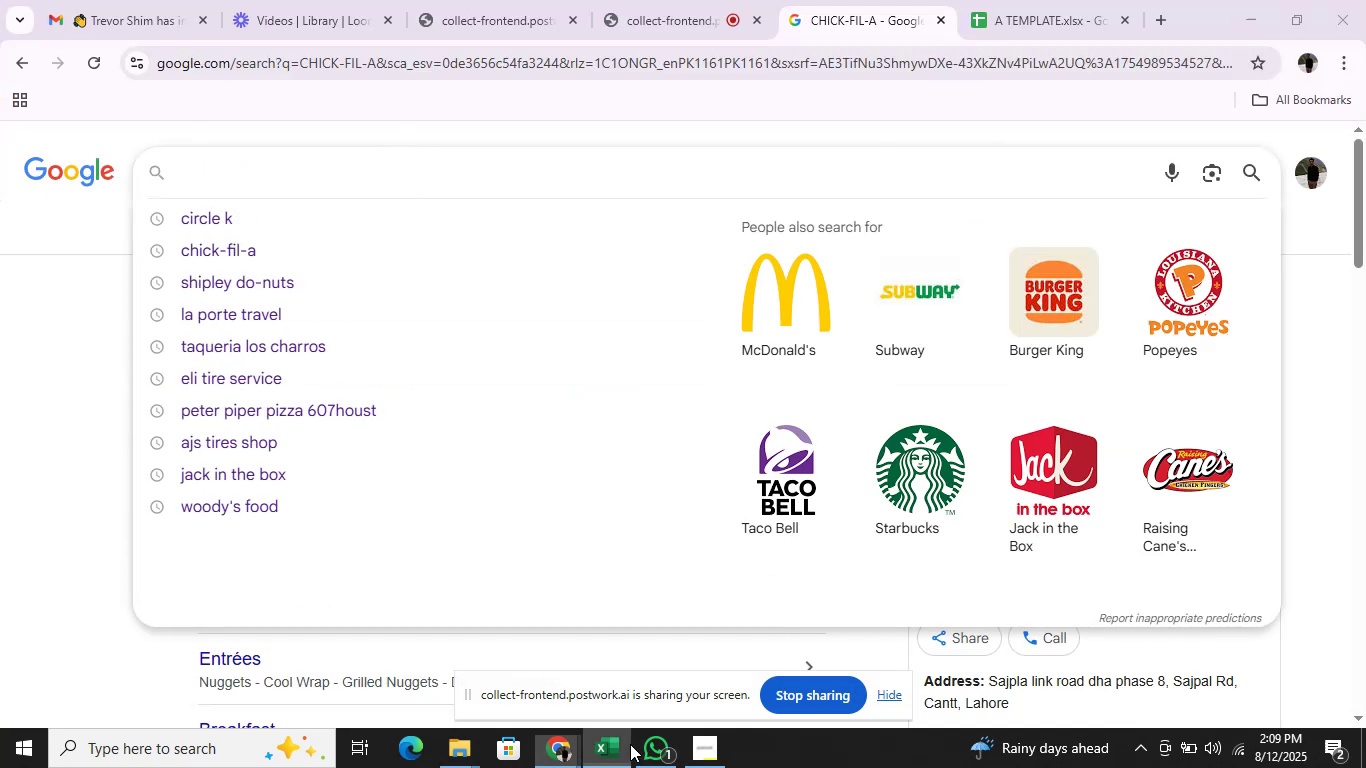 
left_click([649, 704])
 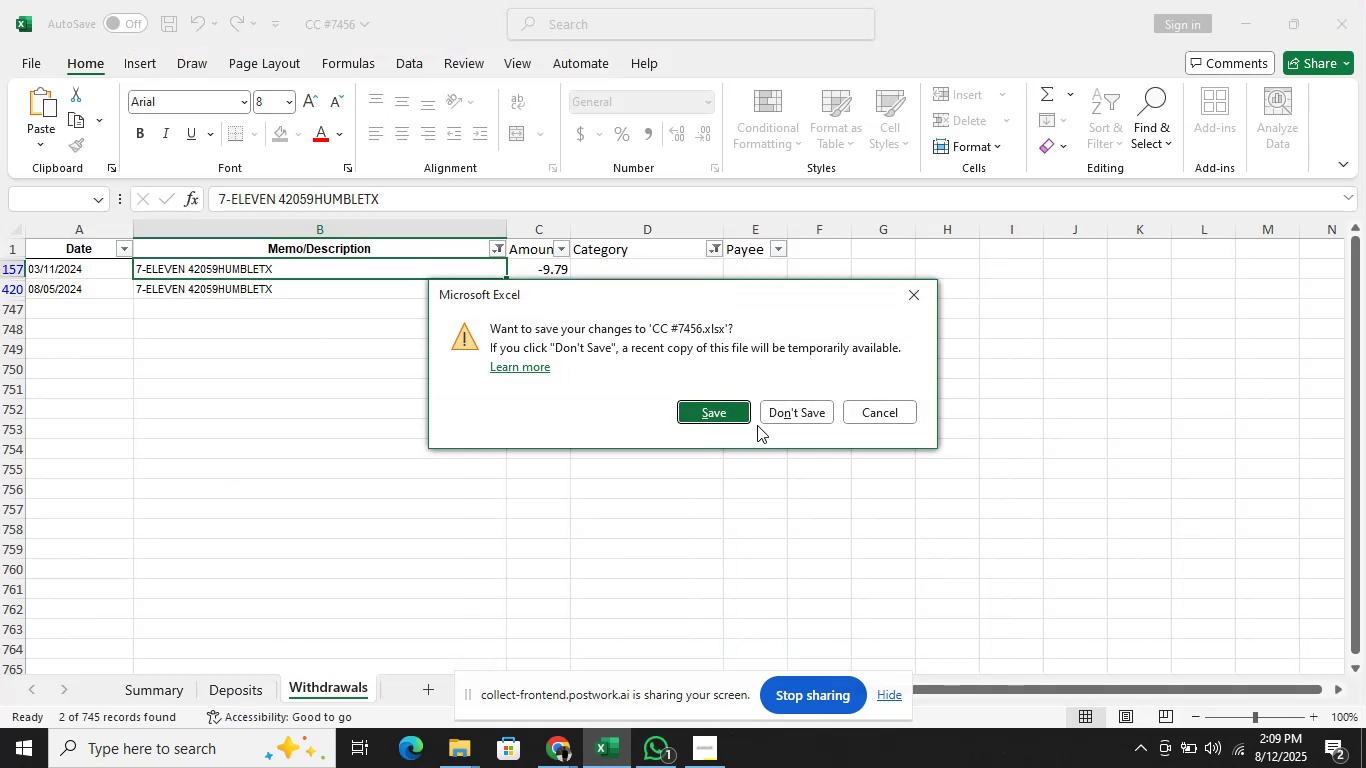 
mouse_move([670, 729])
 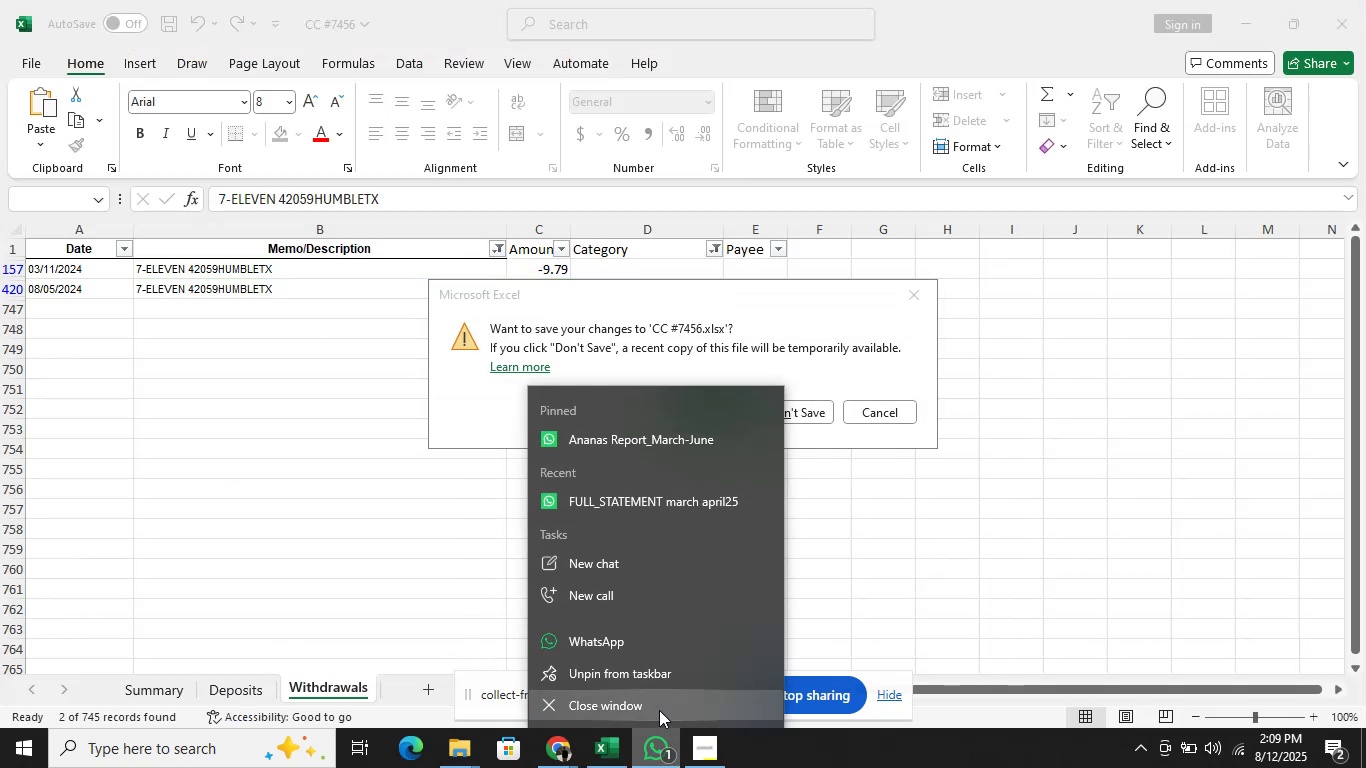 
left_click([659, 710])
 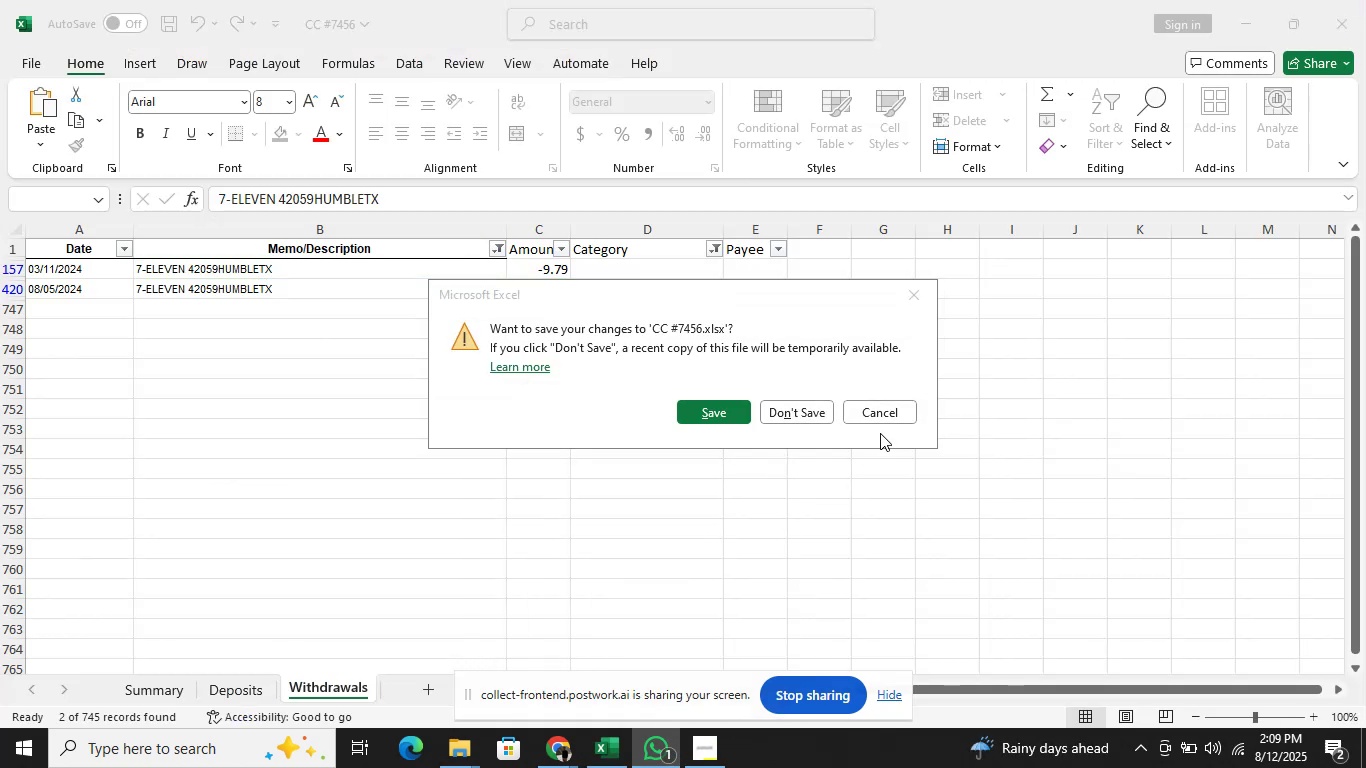 
left_click([881, 410])
 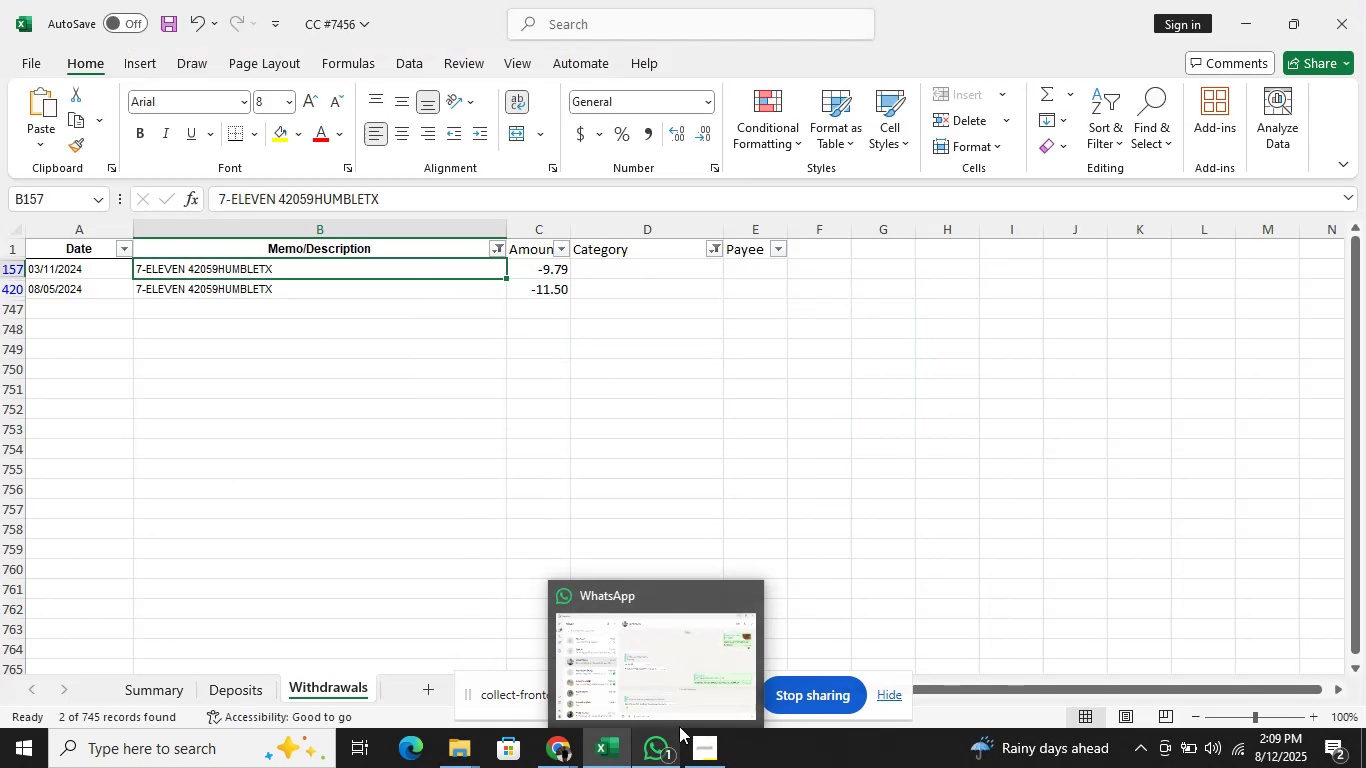 
left_click([740, 600])
 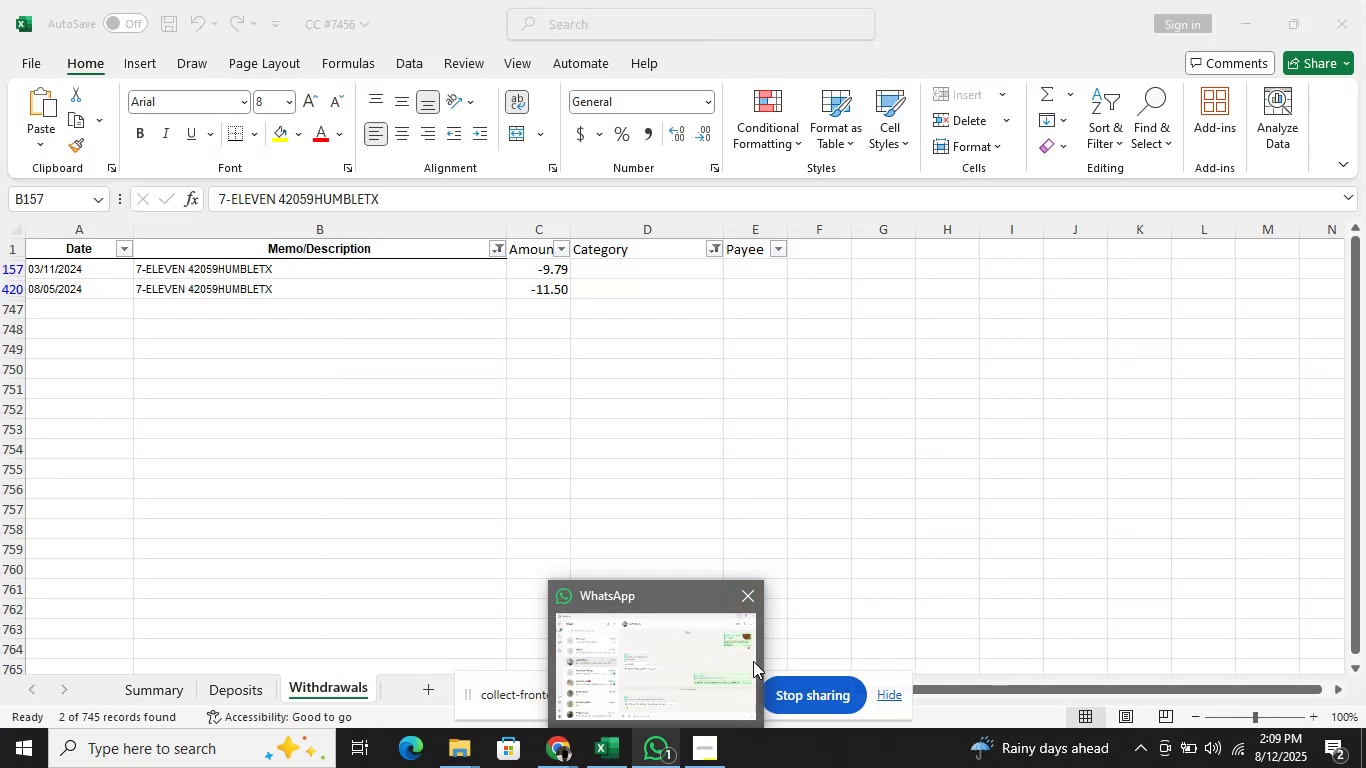 
mouse_move([787, 750])
 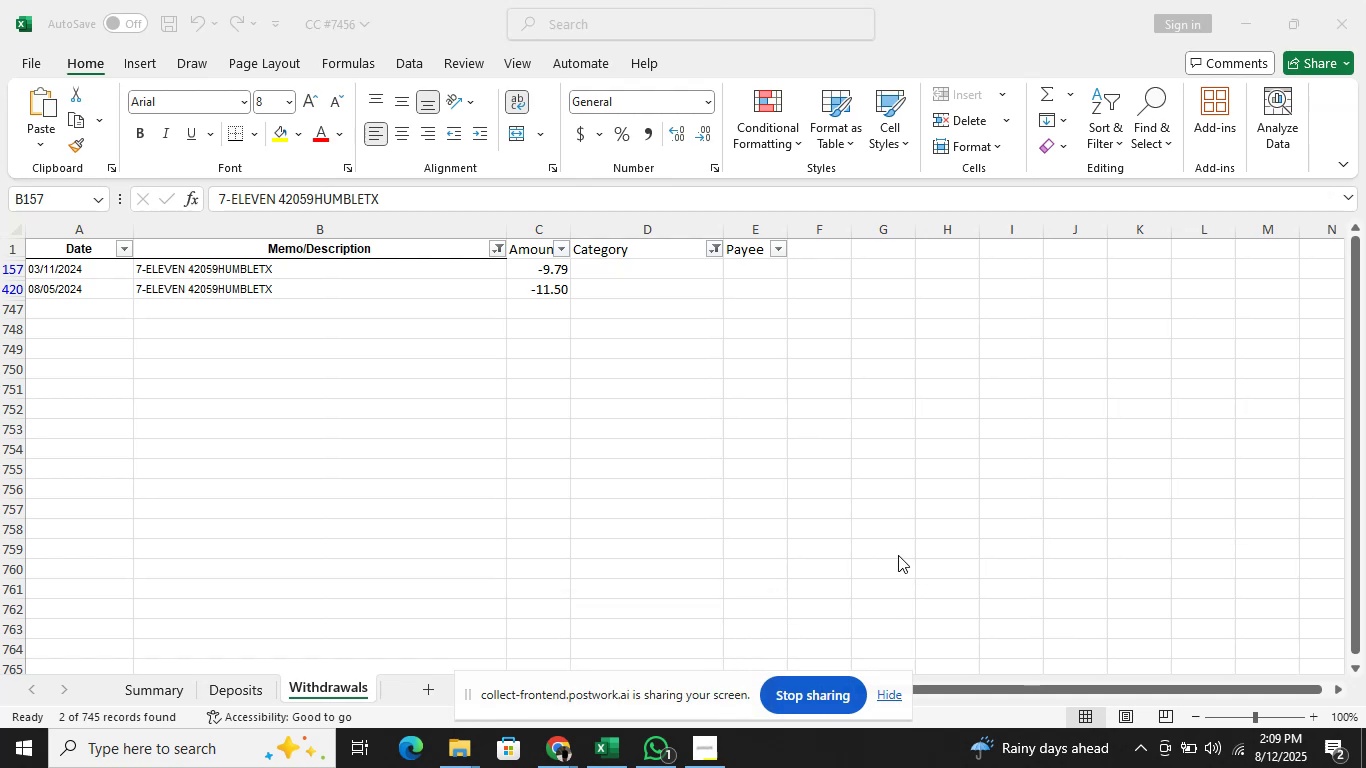 
key(ArrowDown)
 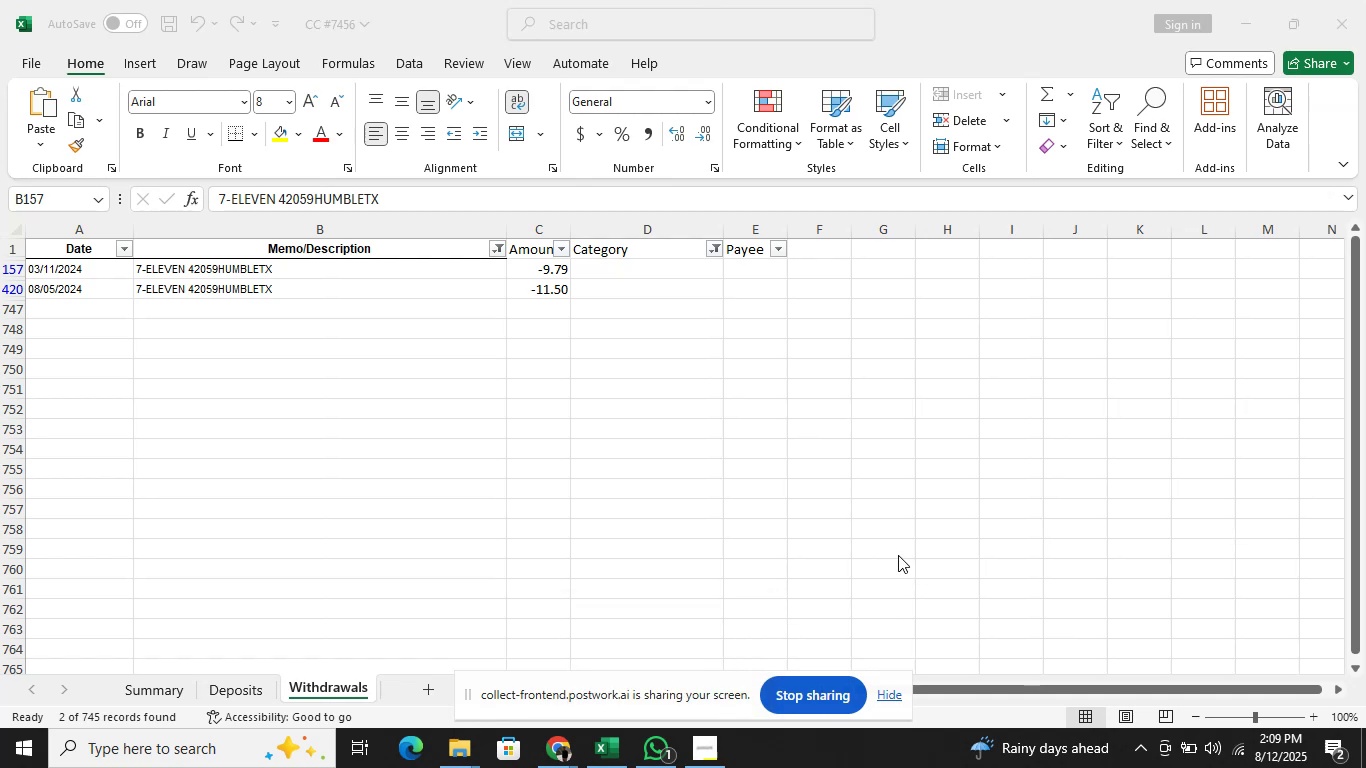 
key(Alt+Tab)
 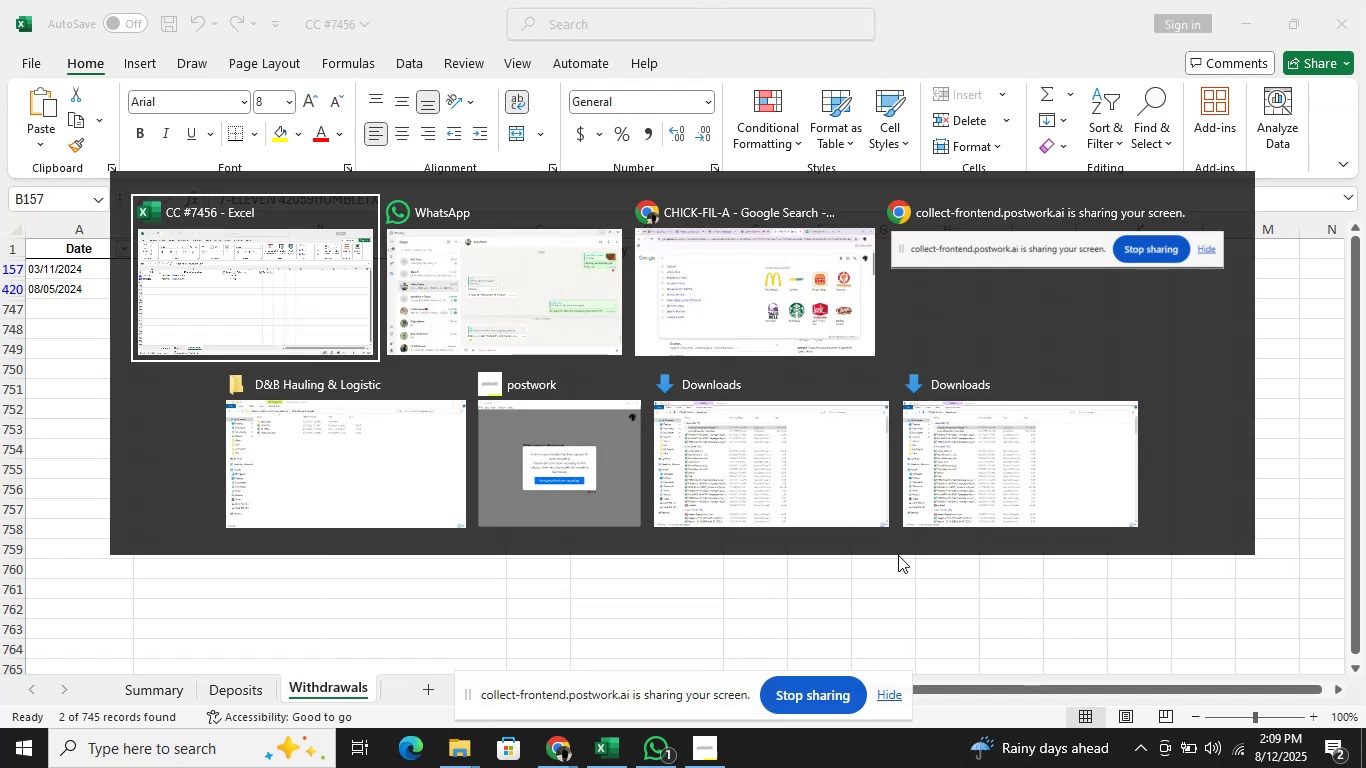 
key(Alt+ArrowRight)
 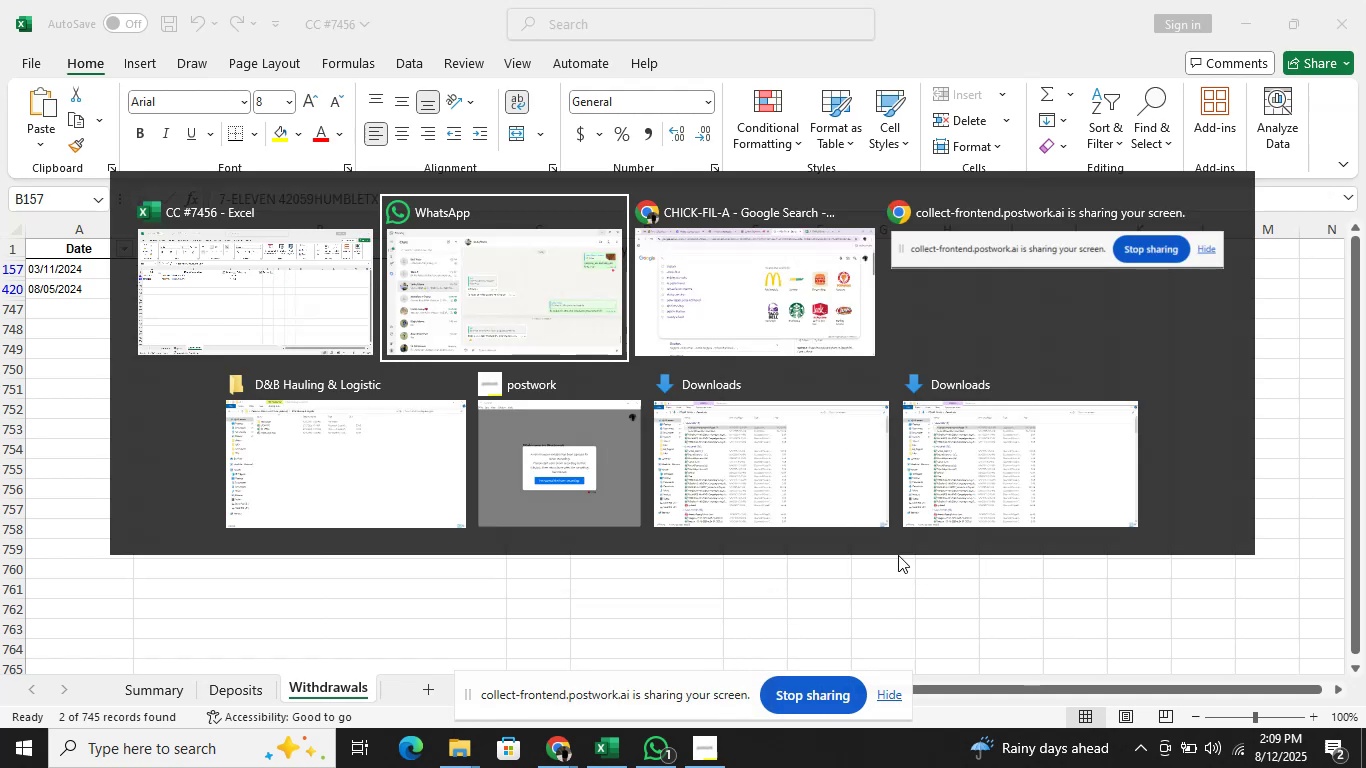 
key(Alt+ArrowRight)
 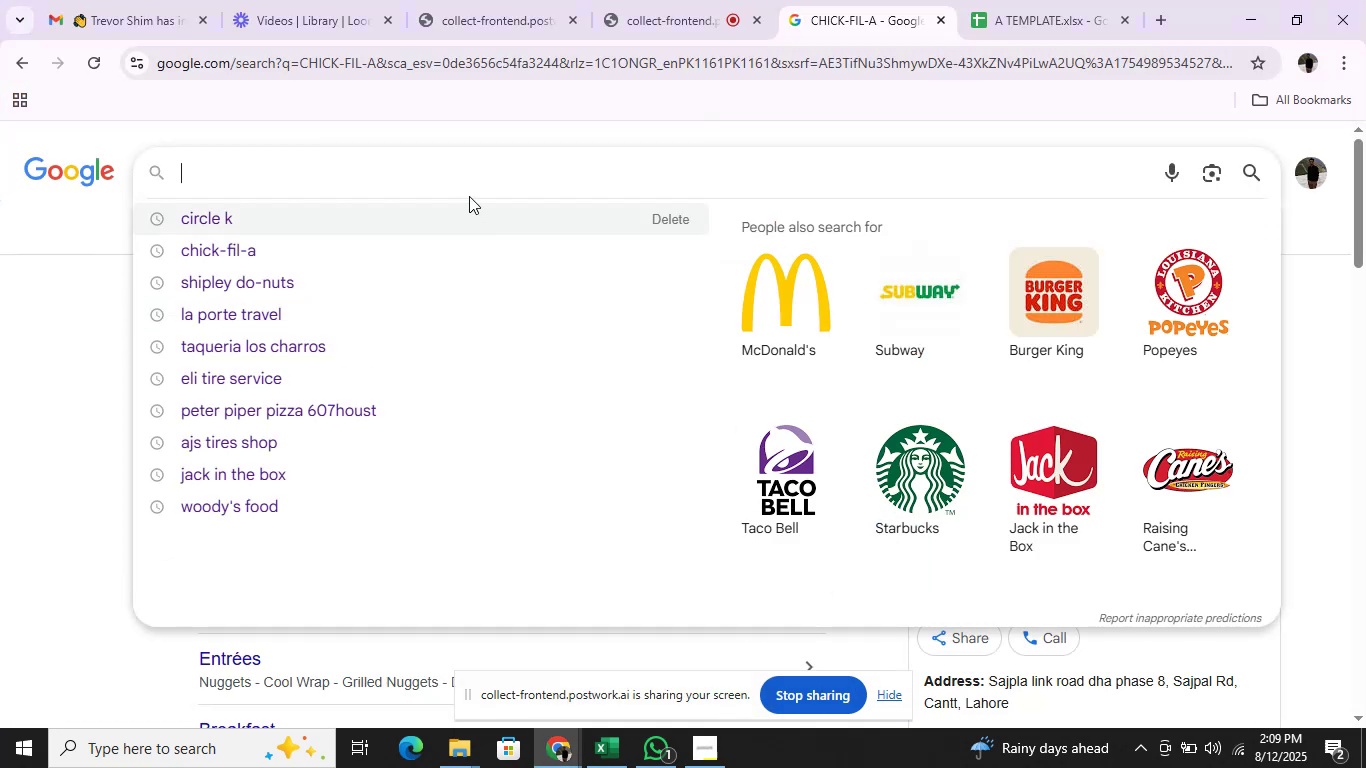 
left_click([449, 163])
 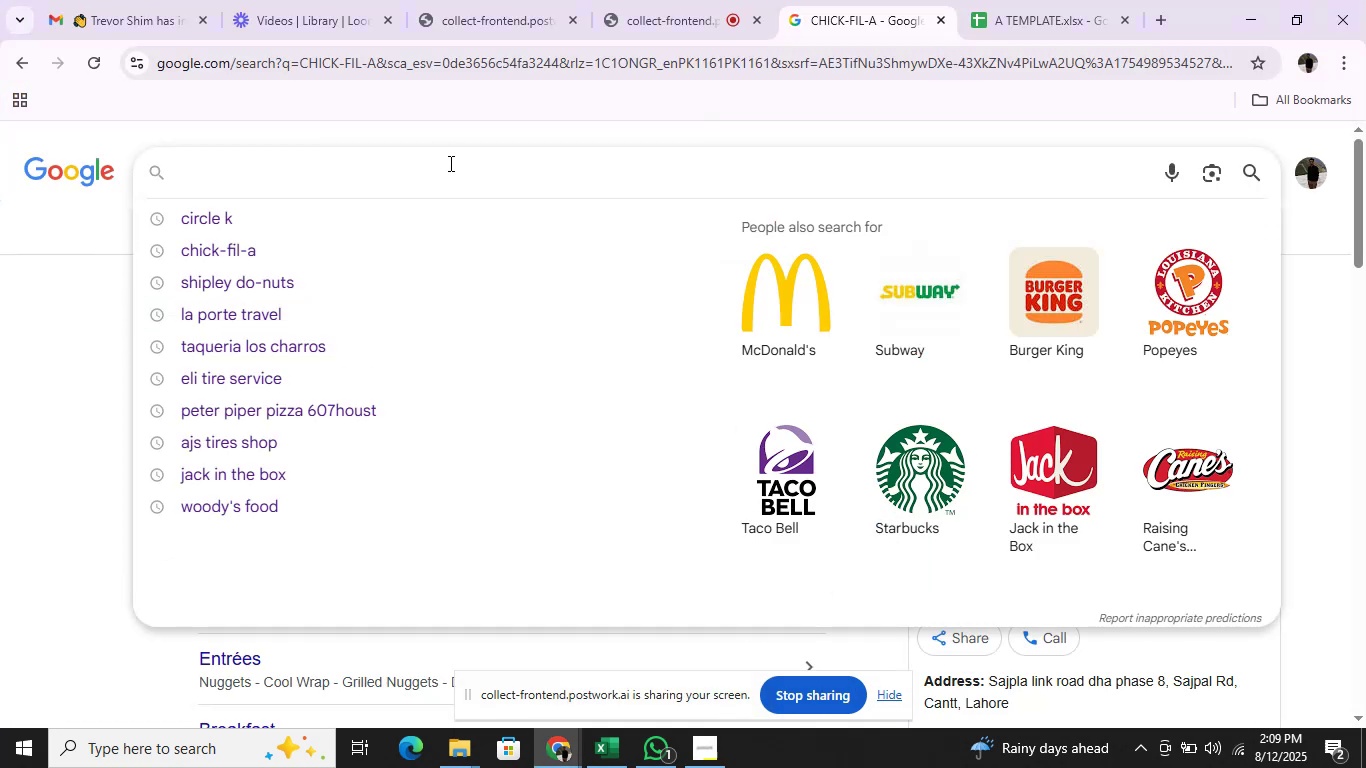 
key(Control+V)
 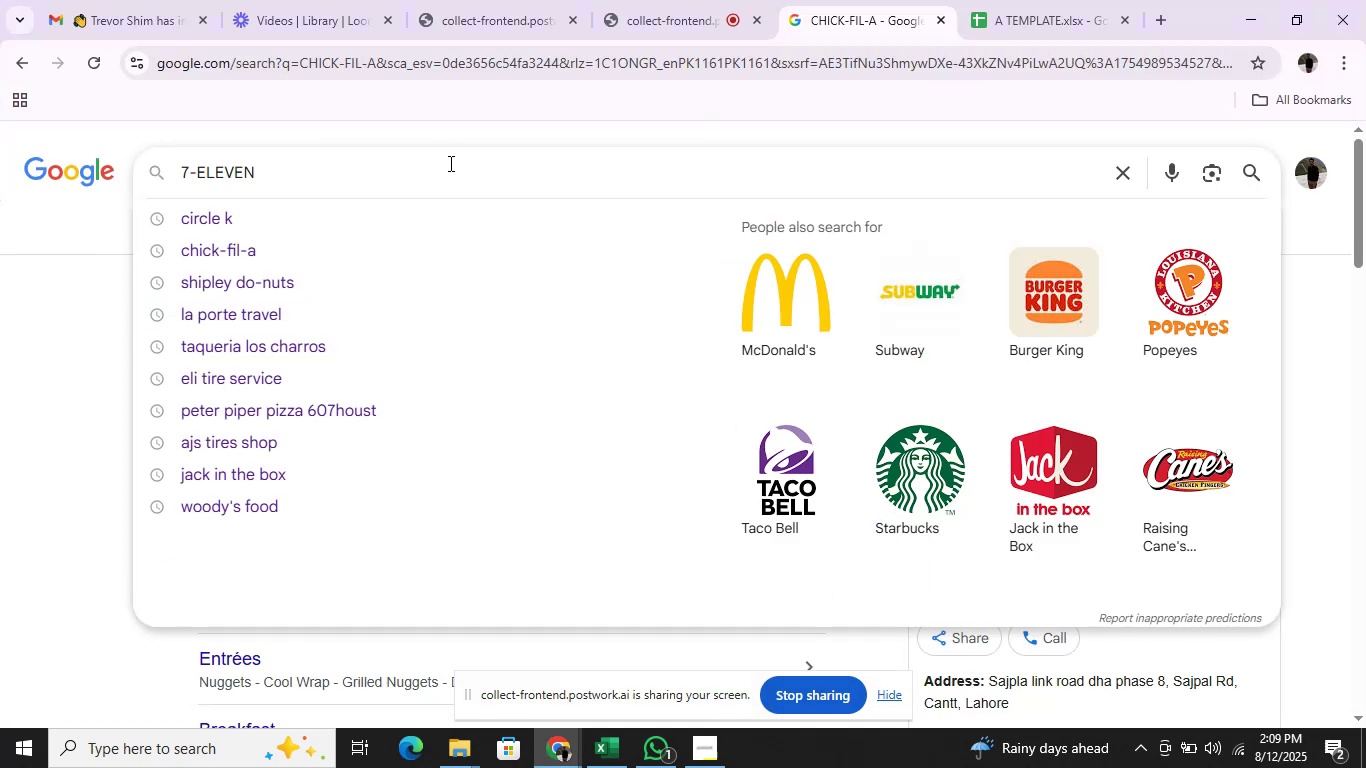 
key(Enter)
 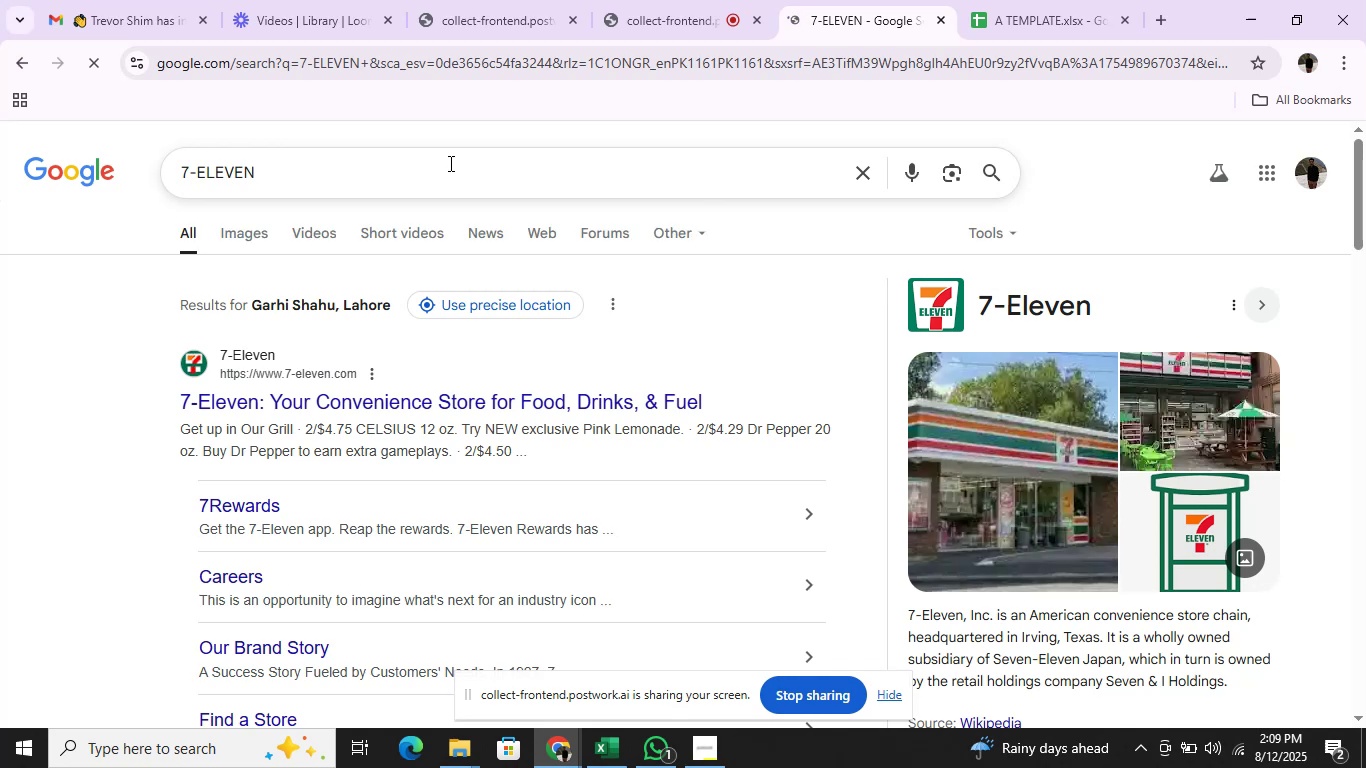 
wait(5.66)
 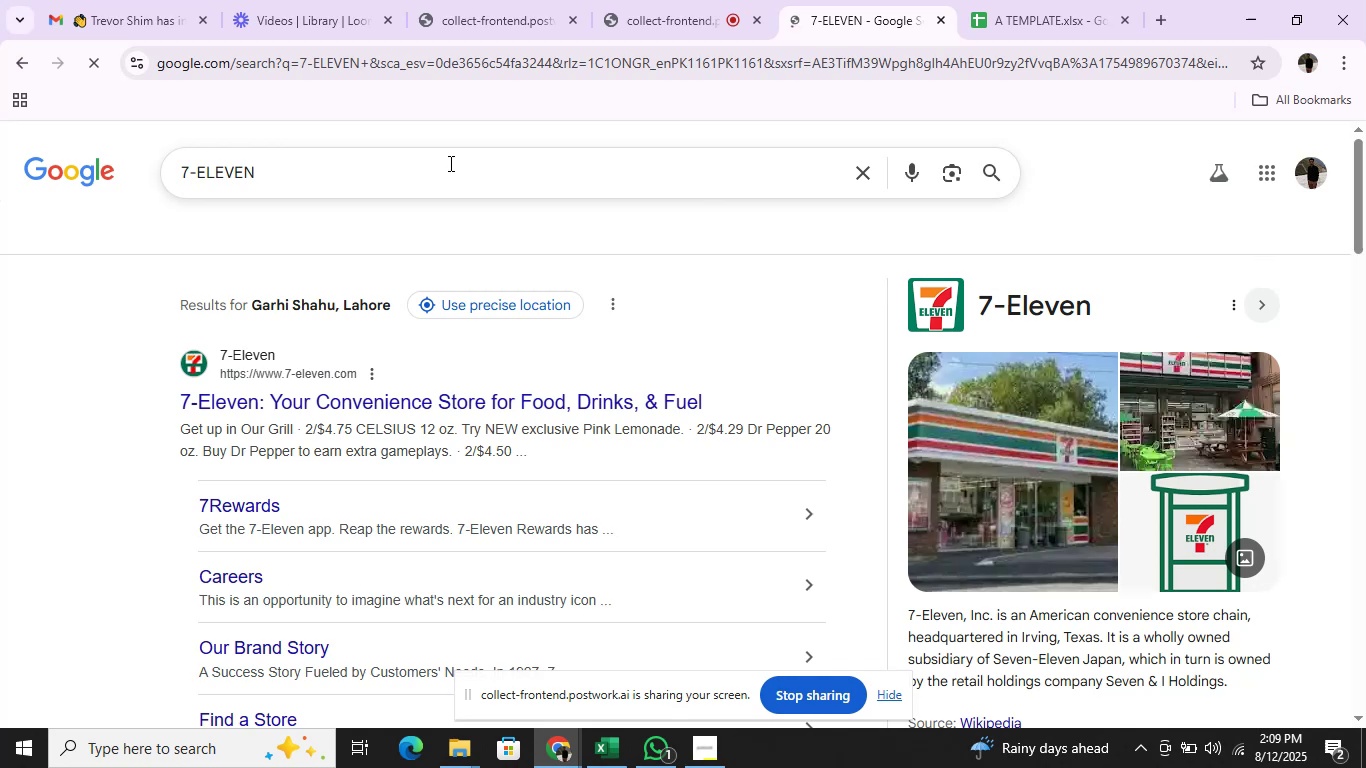 
key(Alt+Tab)
 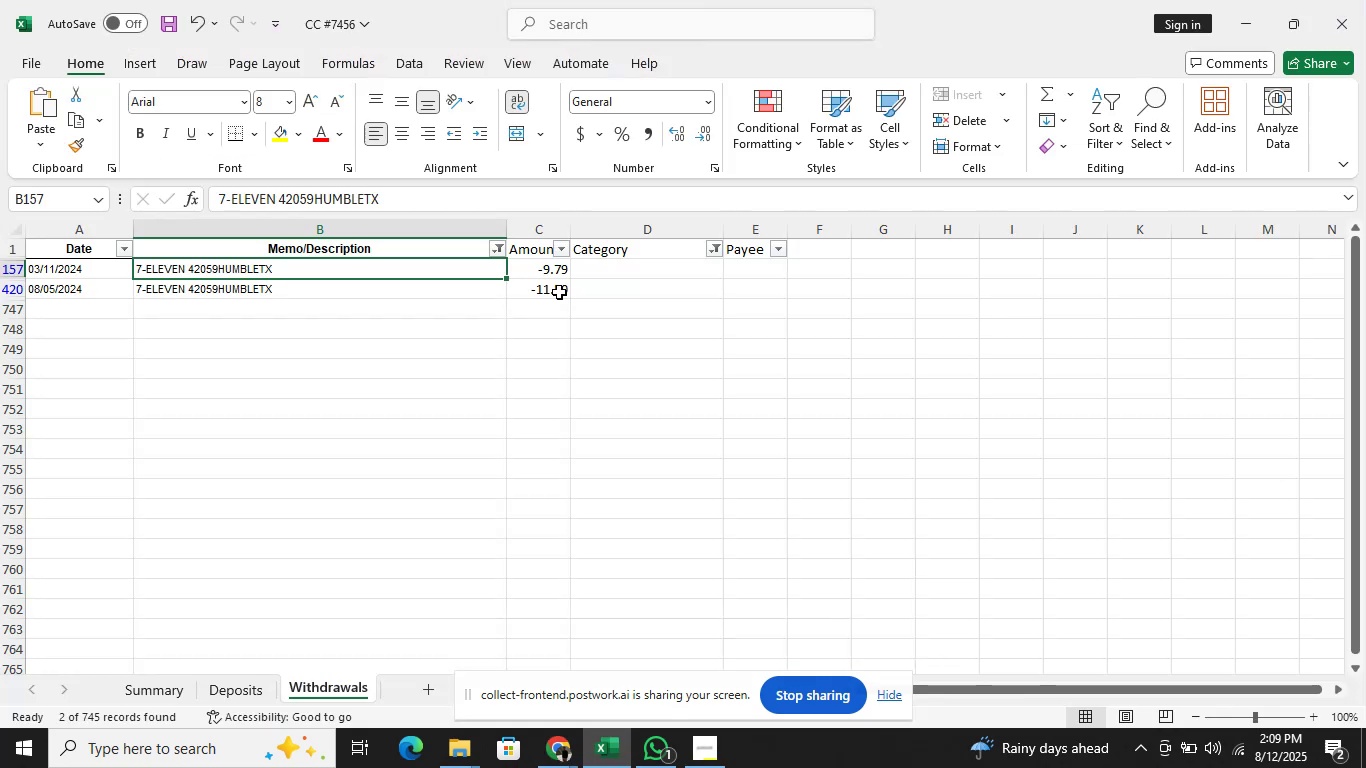 
key(ArrowRight)
 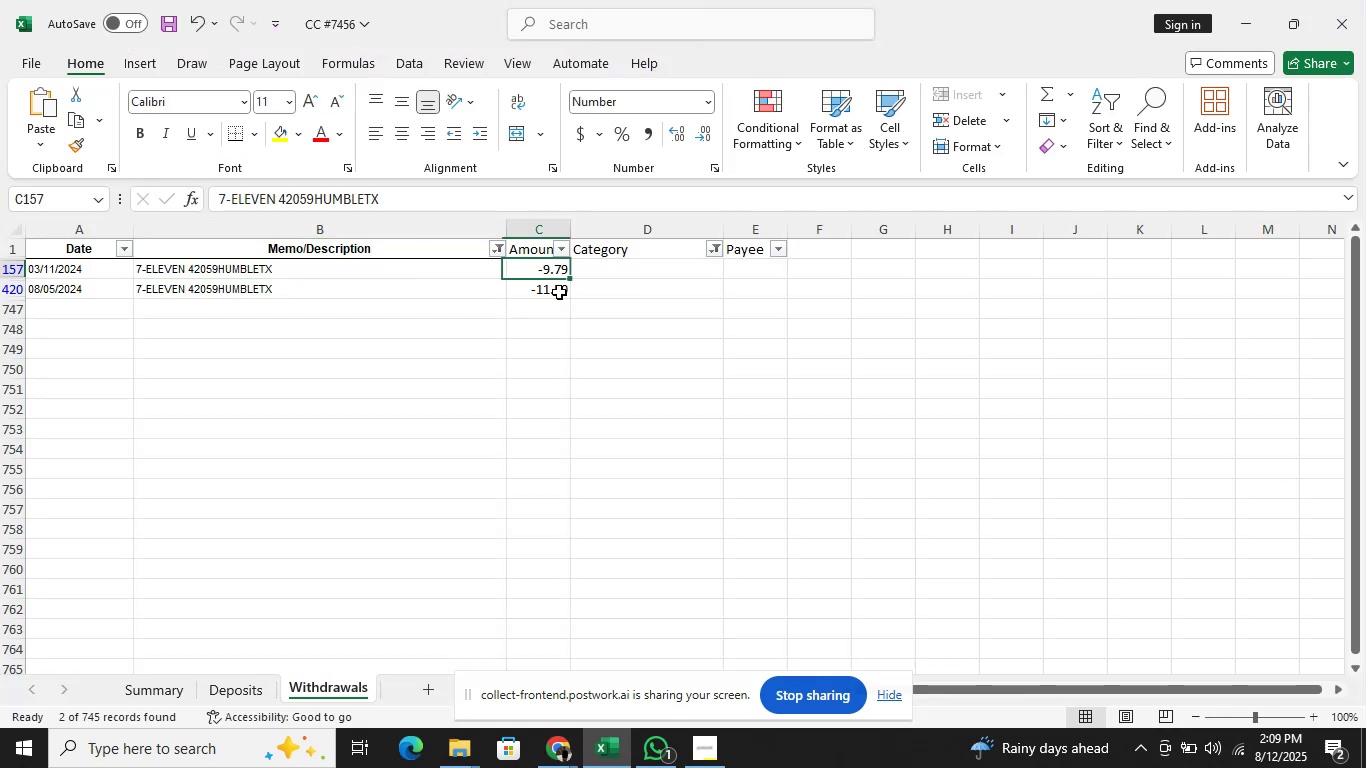 
key(ArrowDown)
 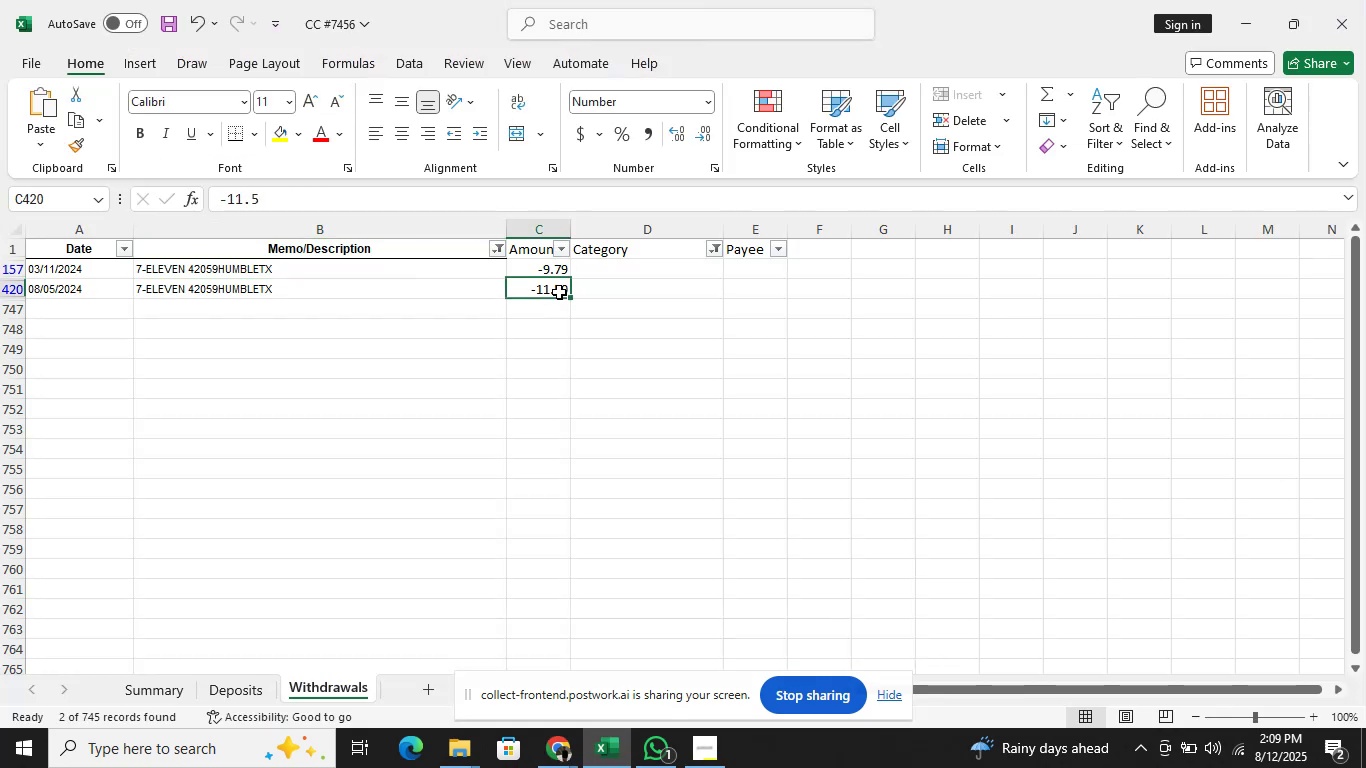 
key(ArrowRight)
 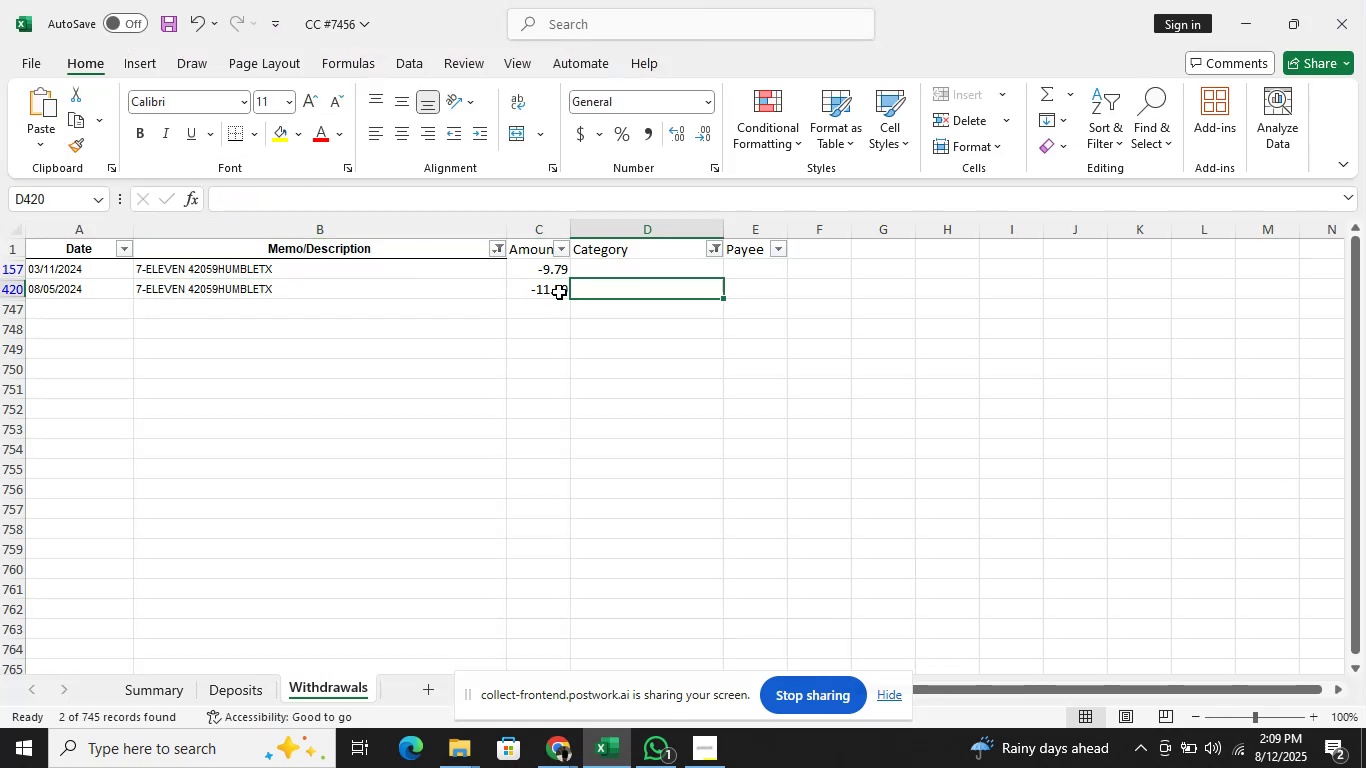 
key(ArrowUp)
 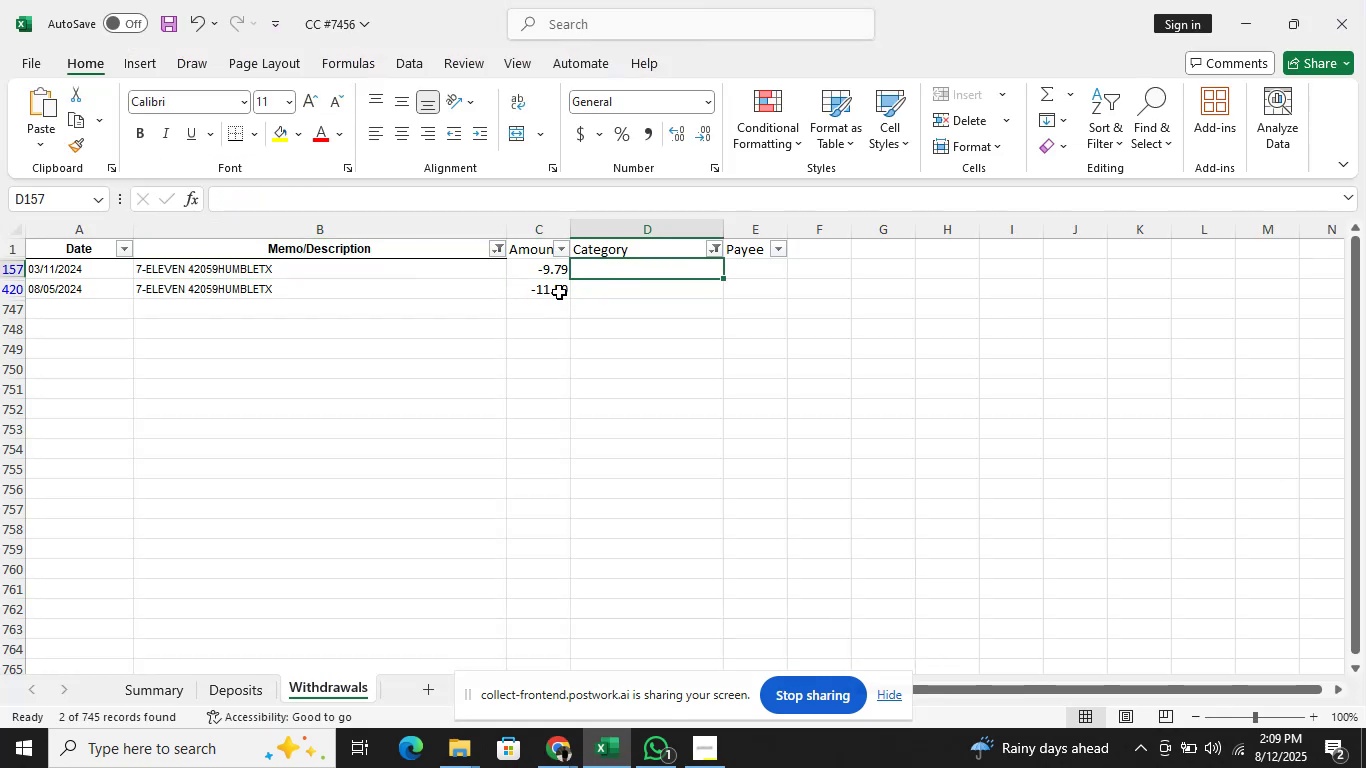 
type(ME)
 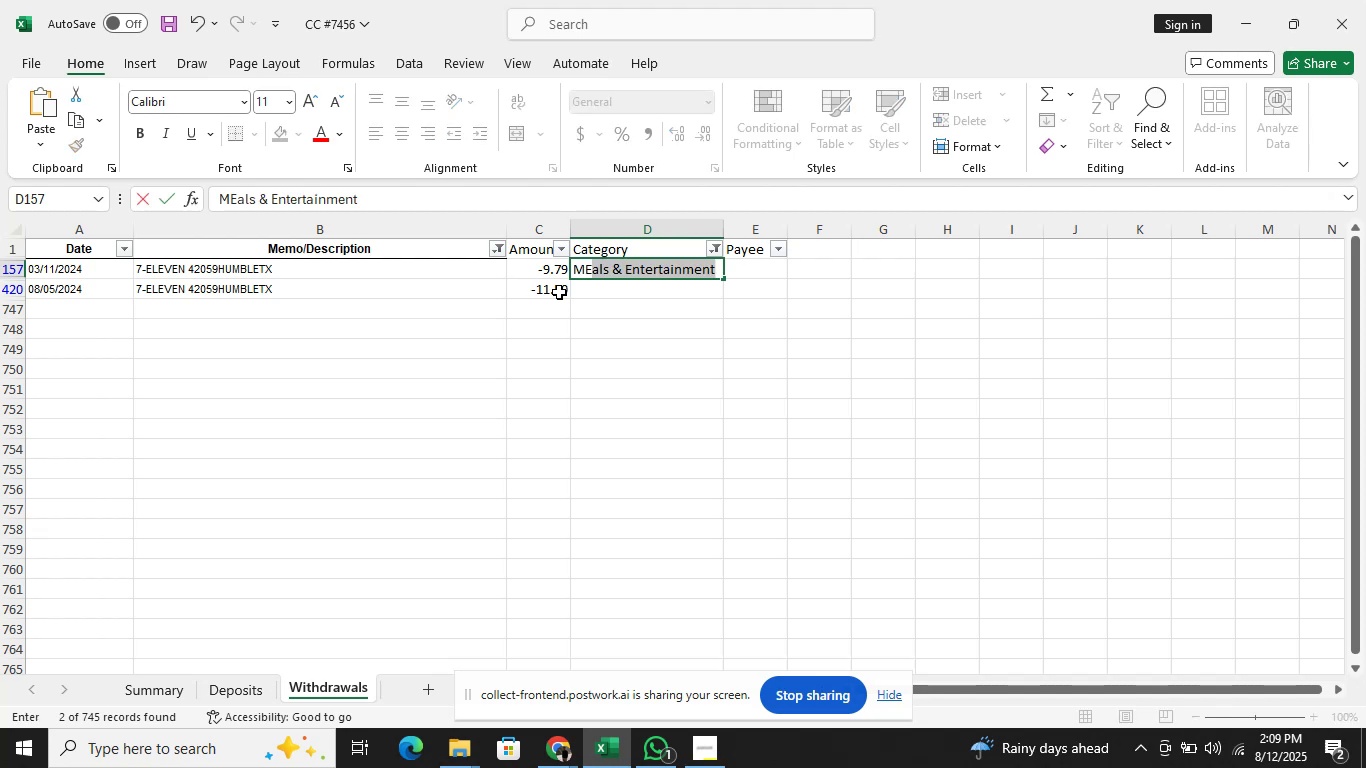 
key(Enter)
 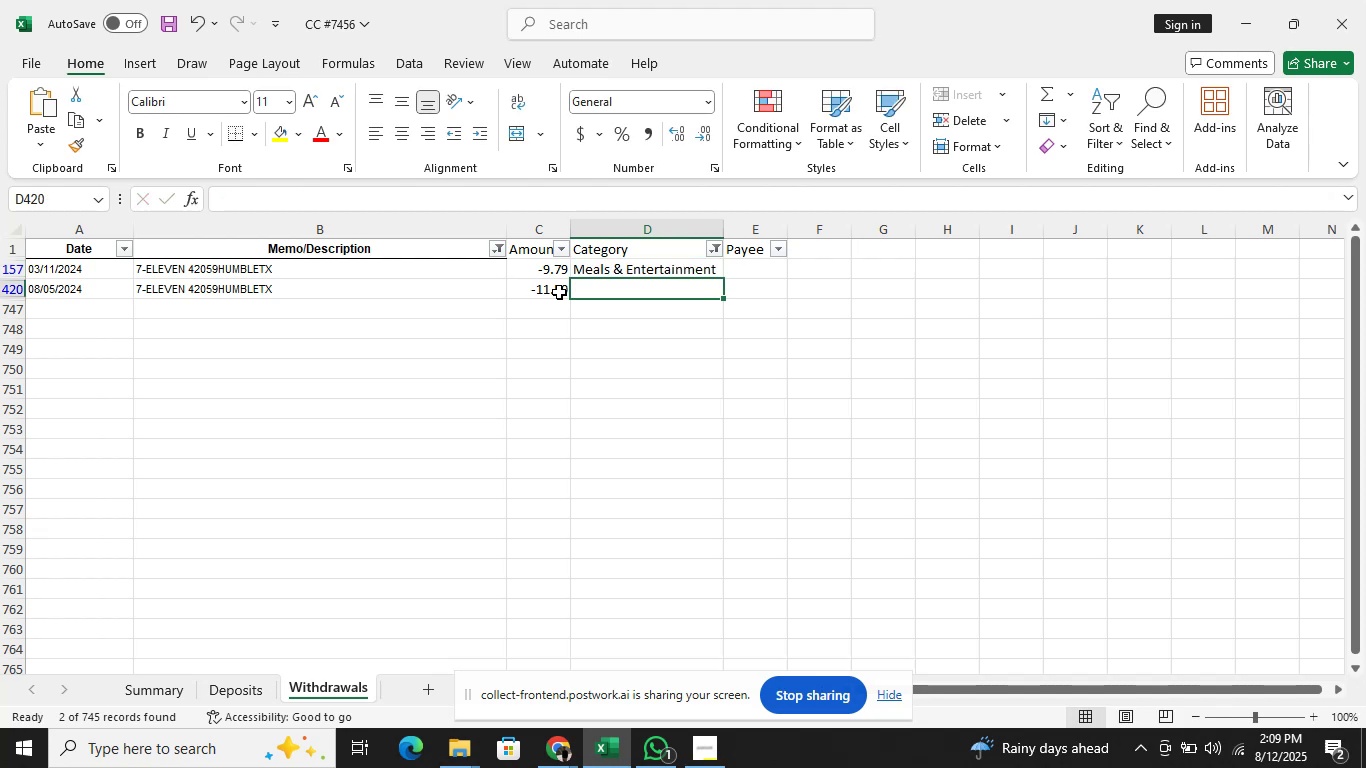 
key(ArrowUp)
 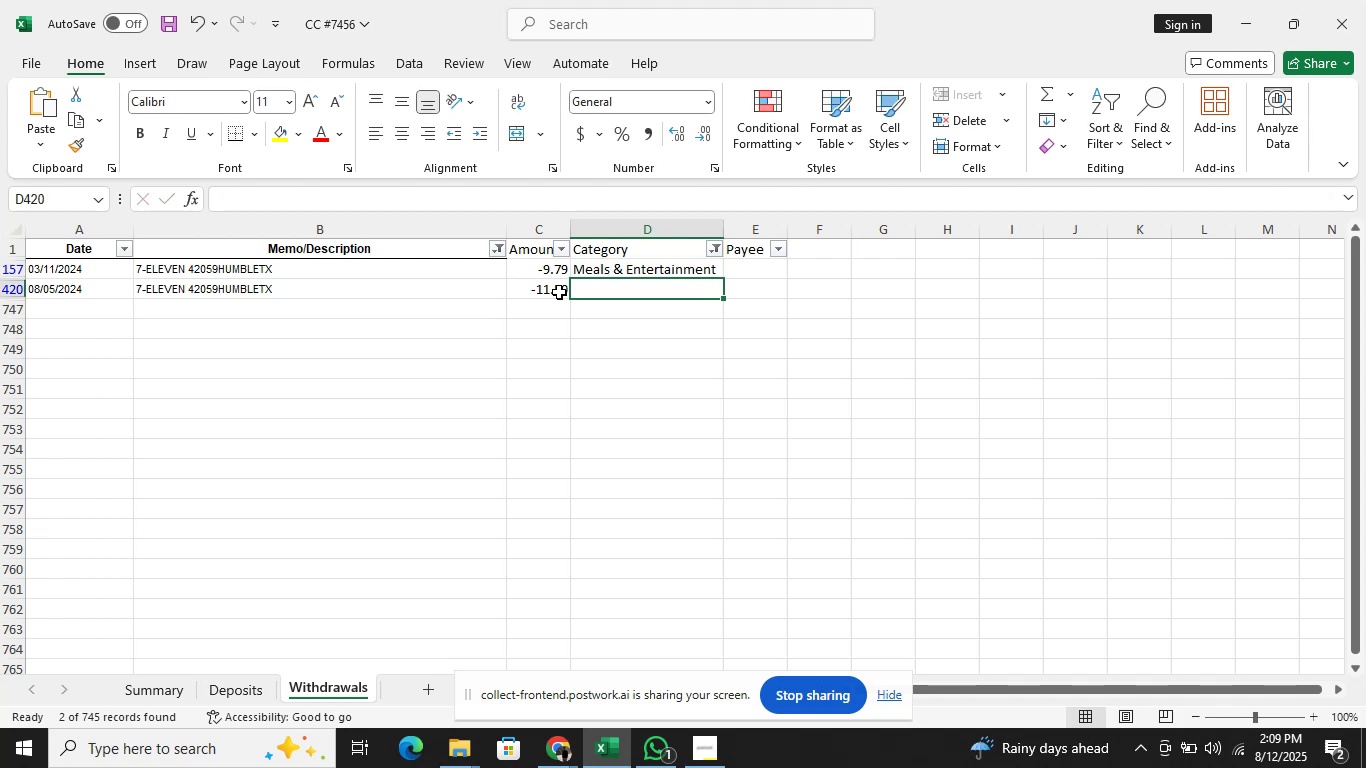 
key(Shift+ArrowDown)
 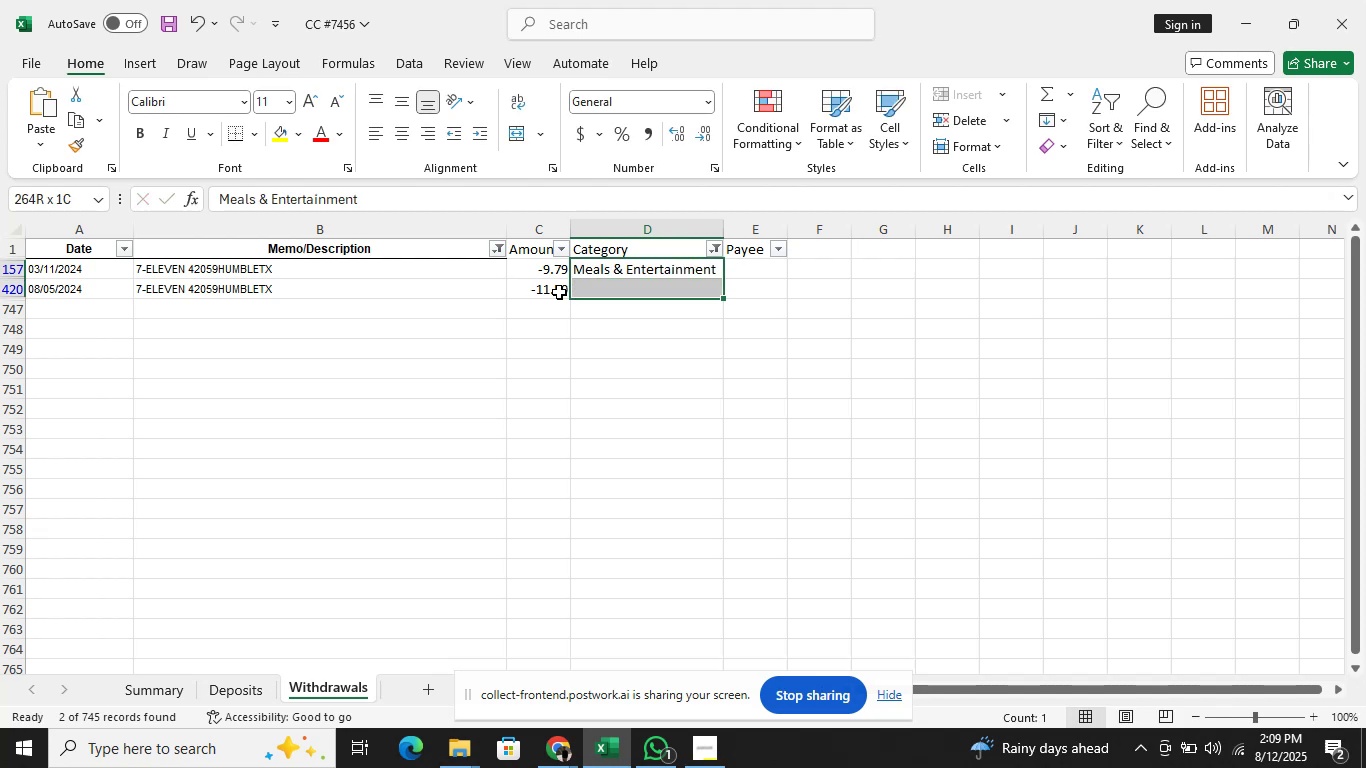 
key(Control+D)
 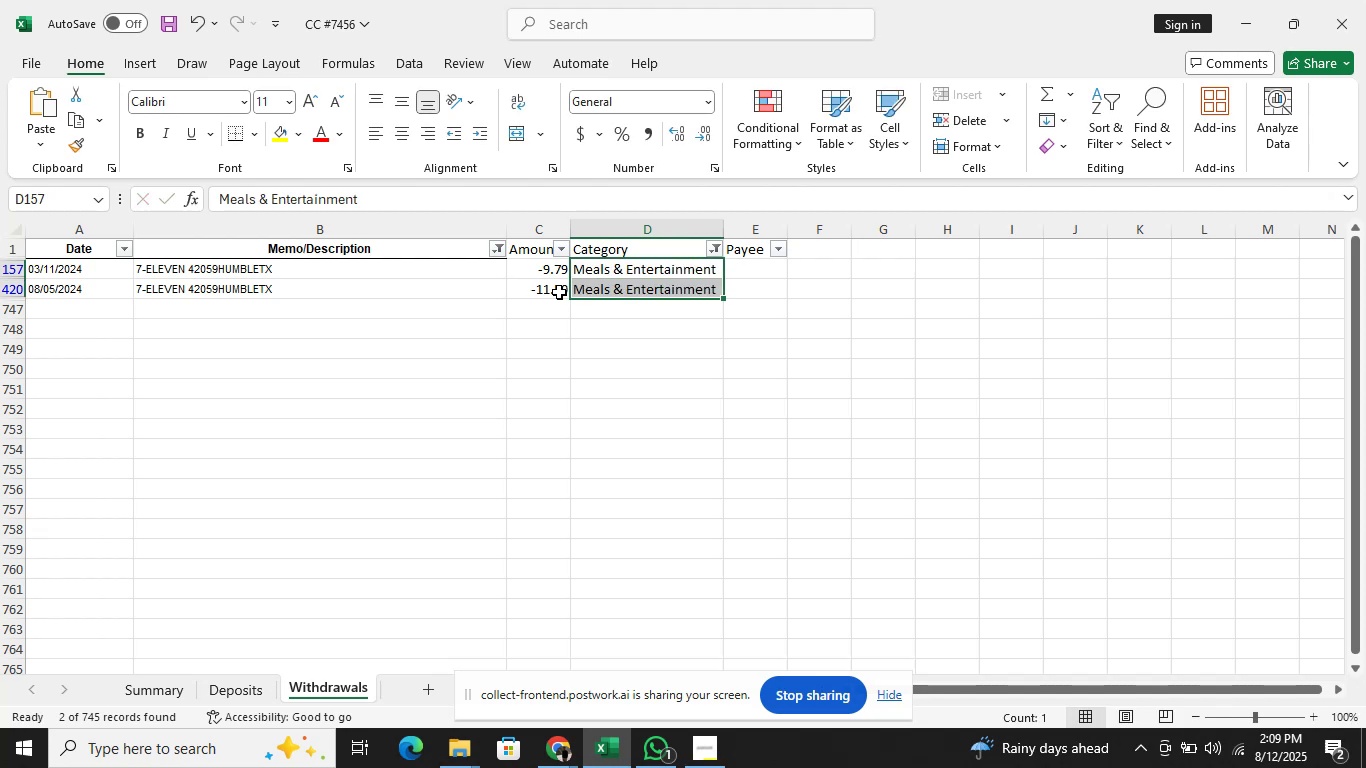 
key(ArrowRight)
 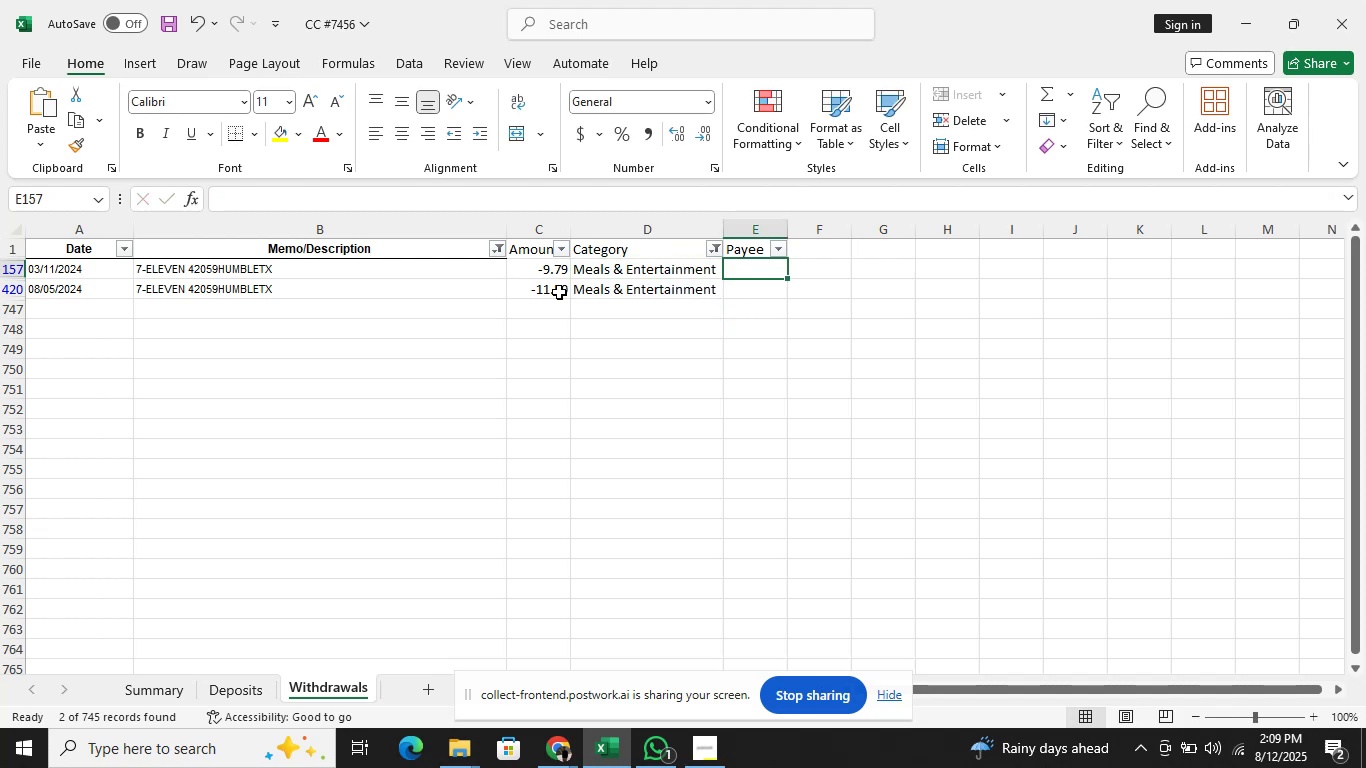 
type(7-Eleven)
 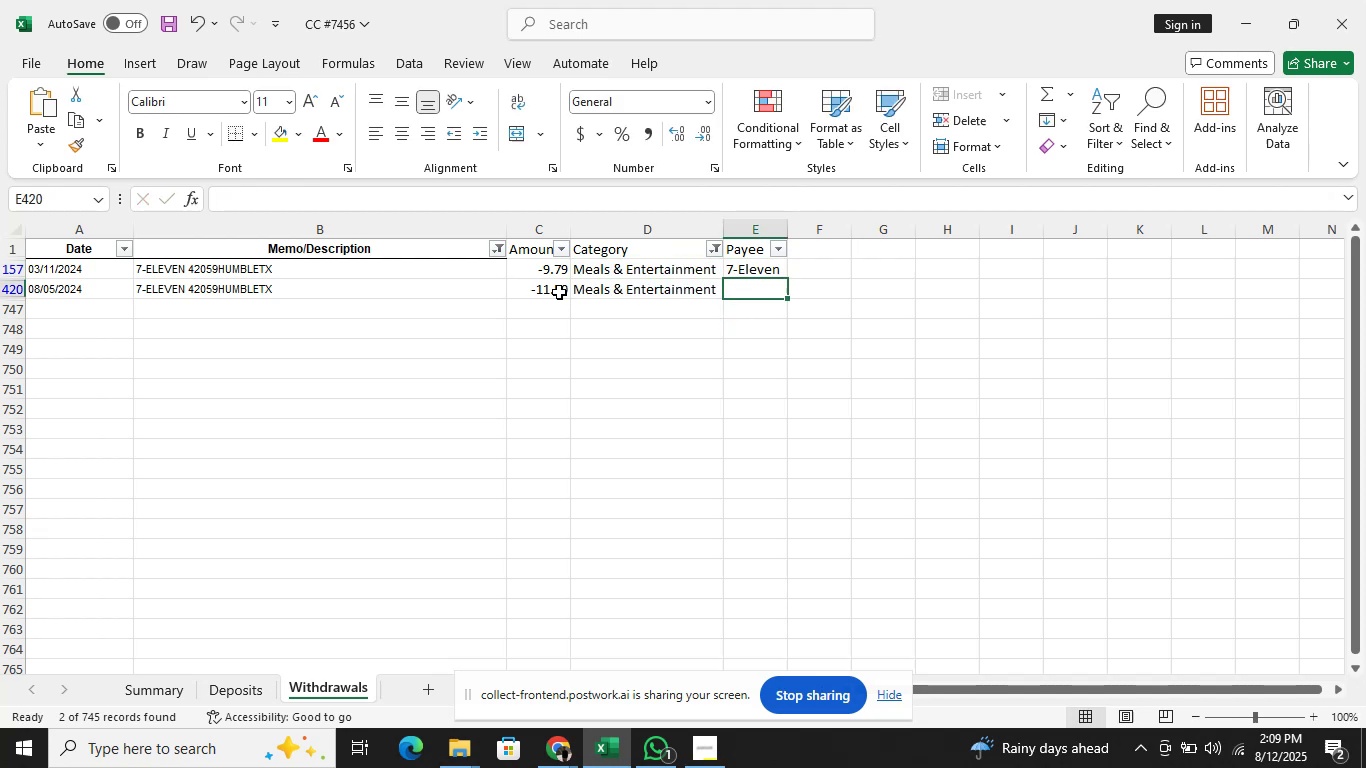 
 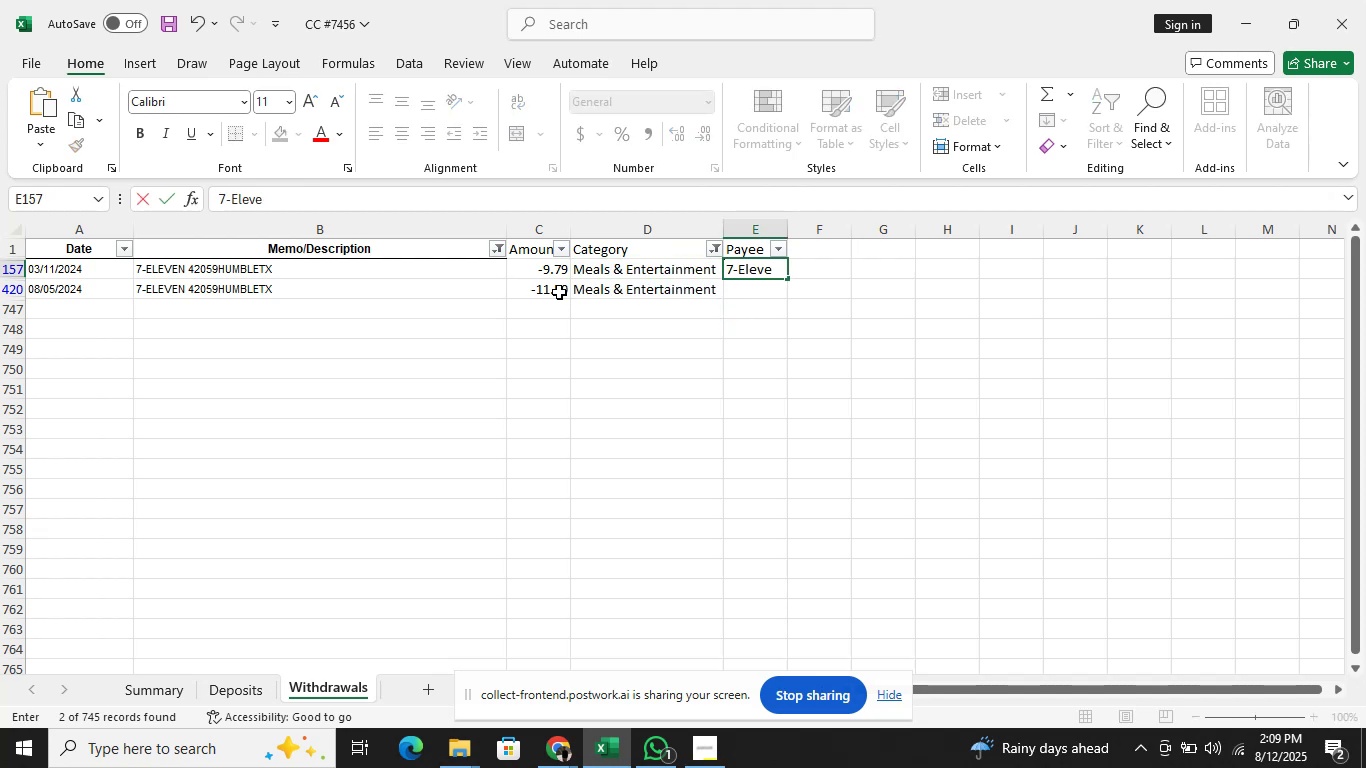 
key(Enter)
 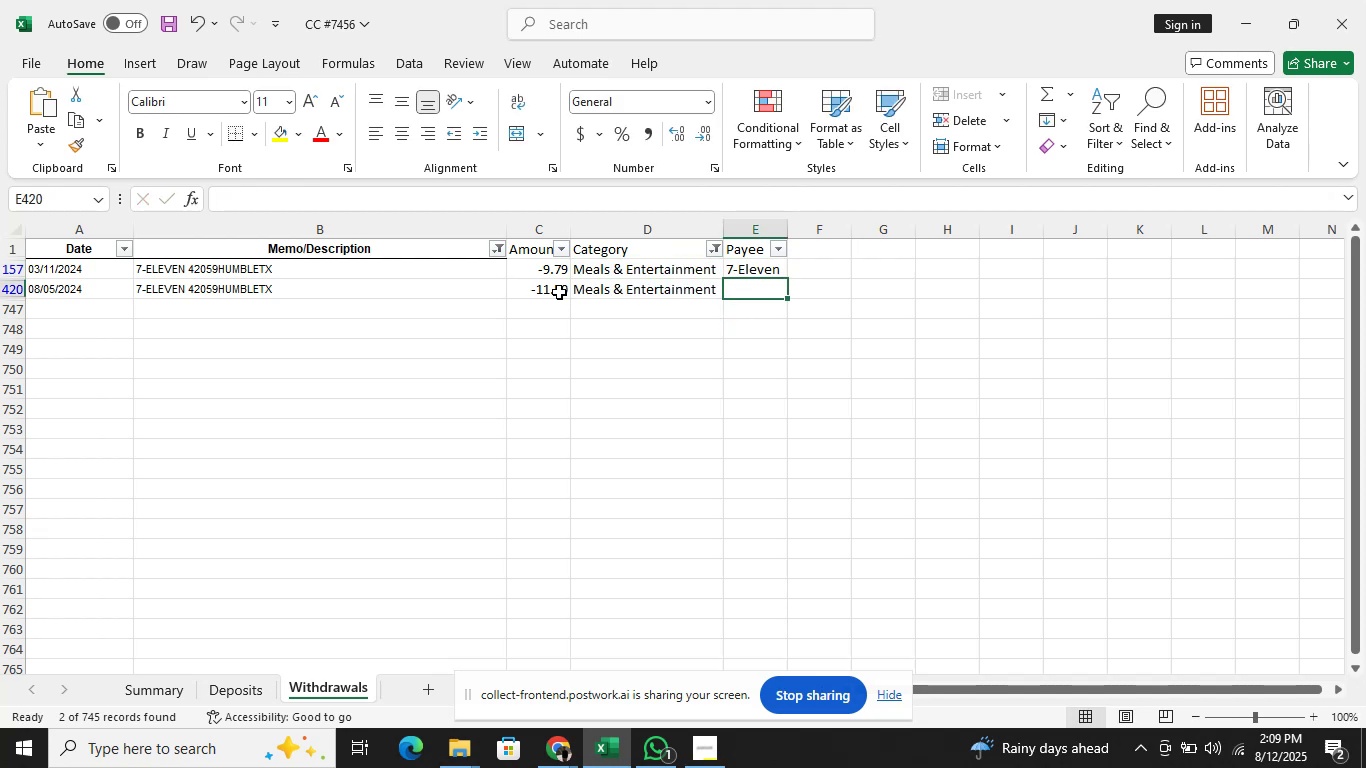 
key(ArrowUp)
 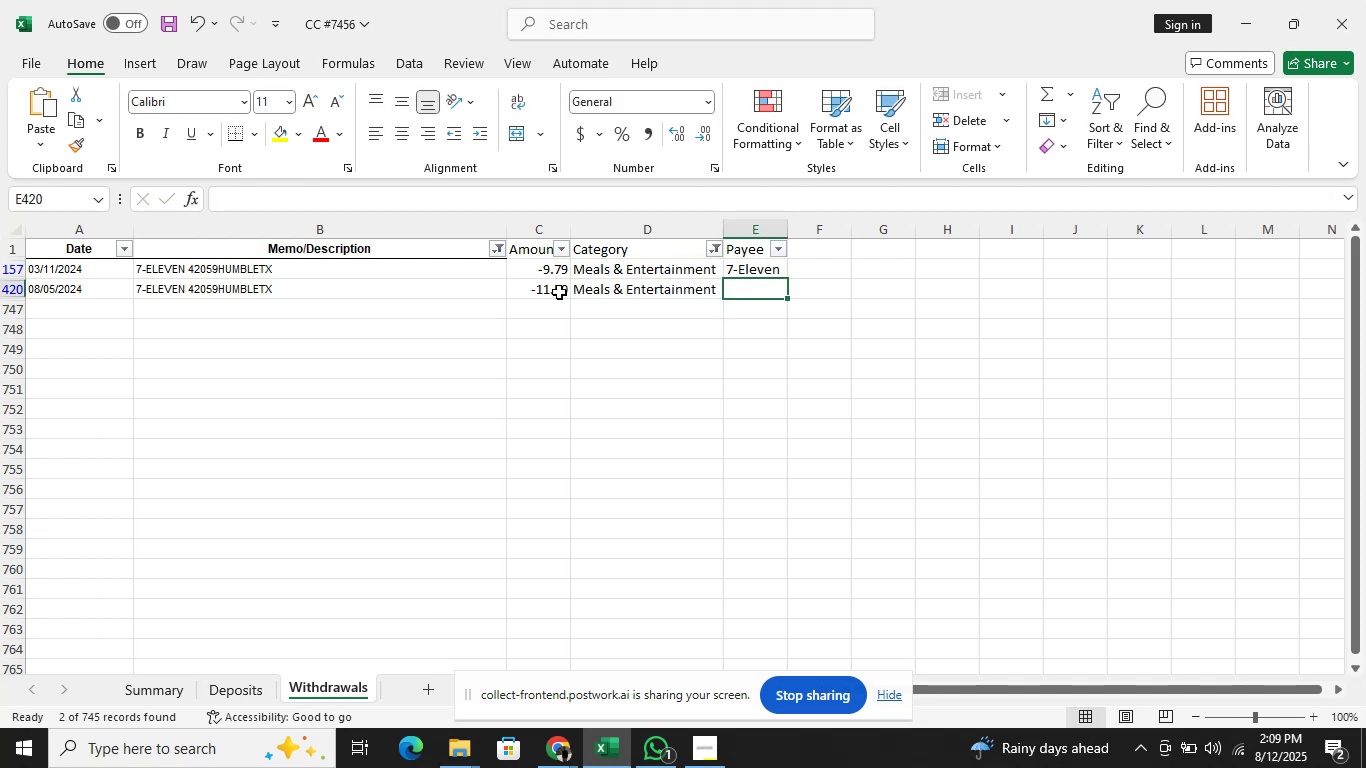 
key(Shift+ShiftLeft)
 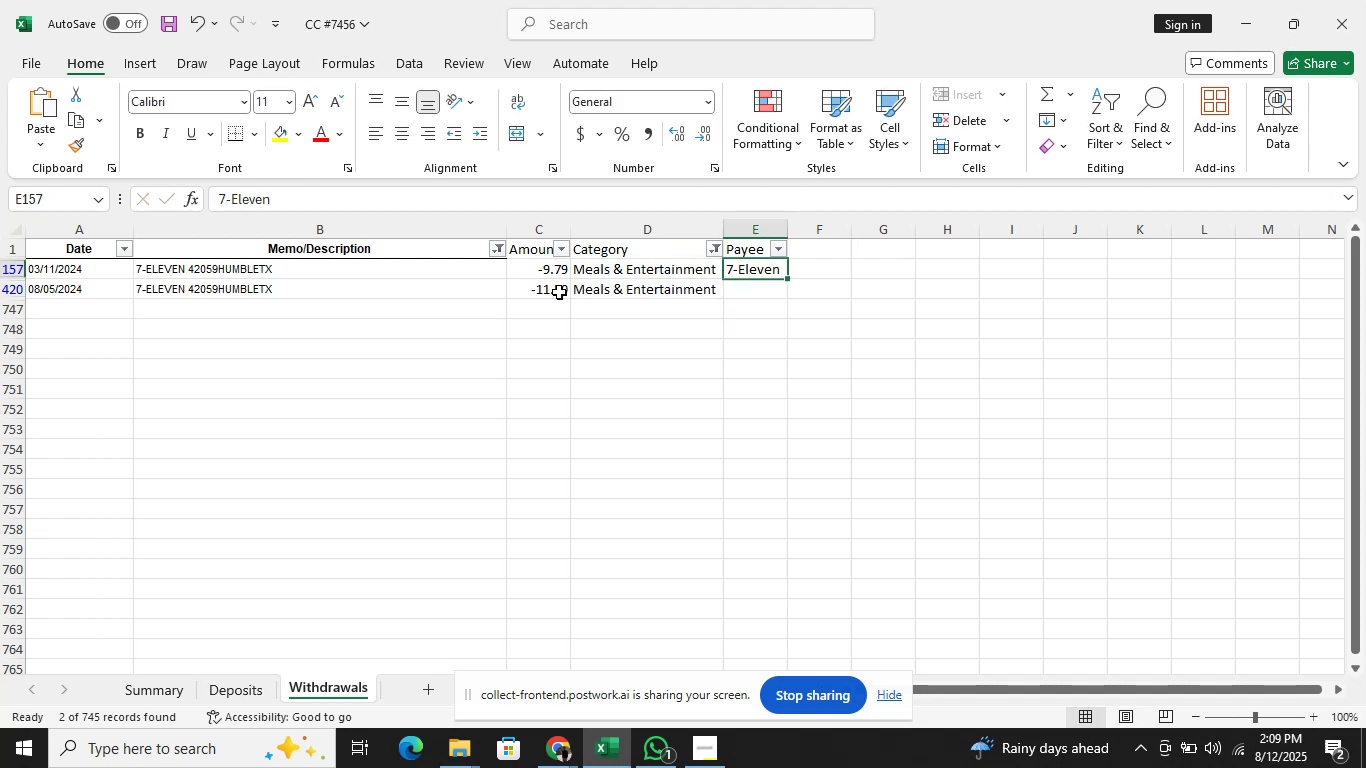 
key(Shift+ArrowDown)
 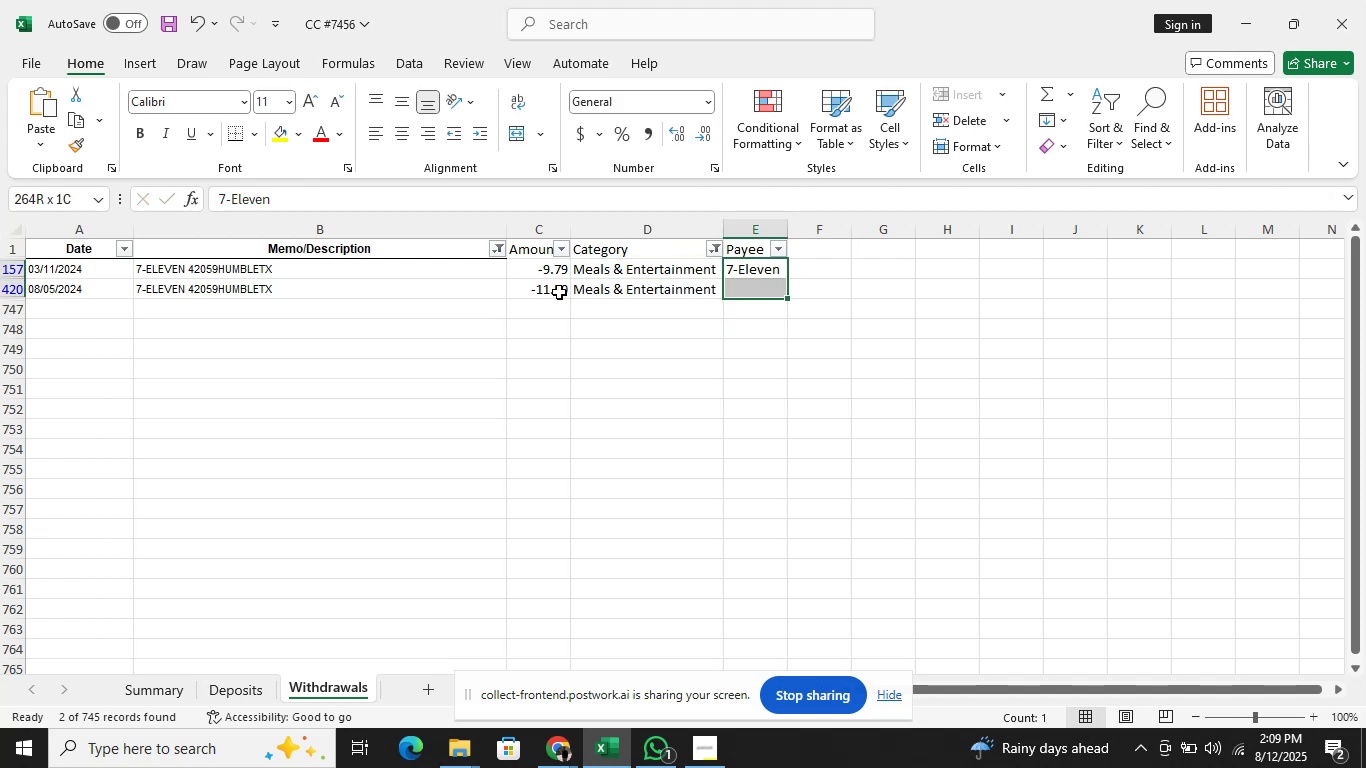 
key(Control+D)
 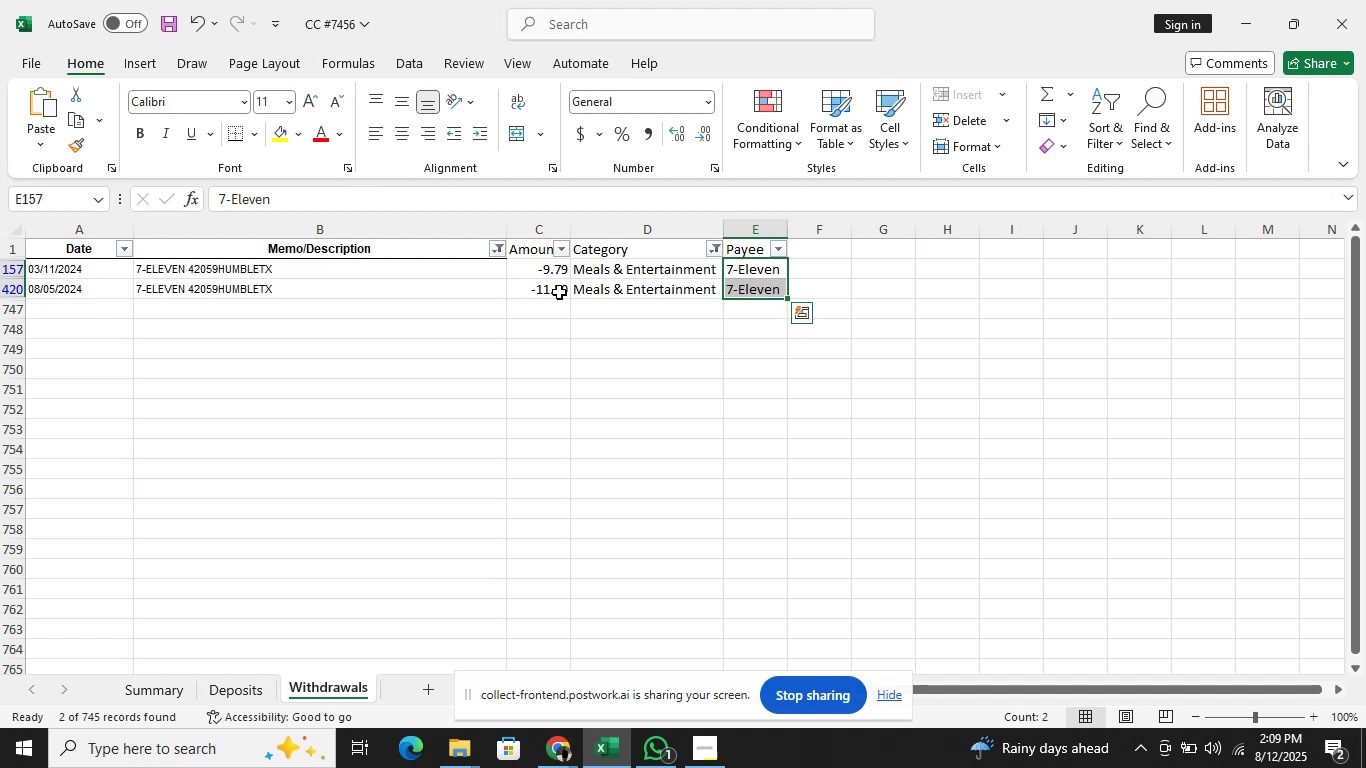 
key(ArrowUp)
 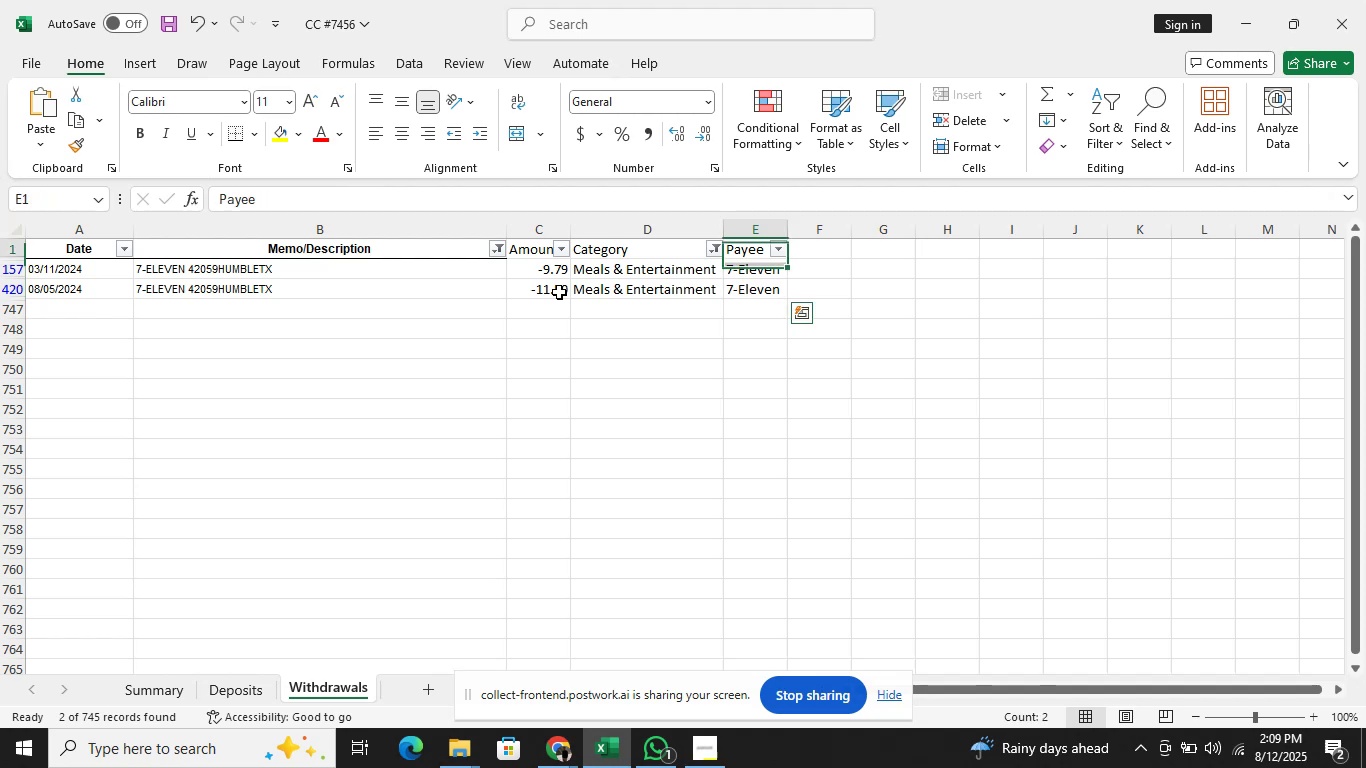 
key(ArrowLeft)
 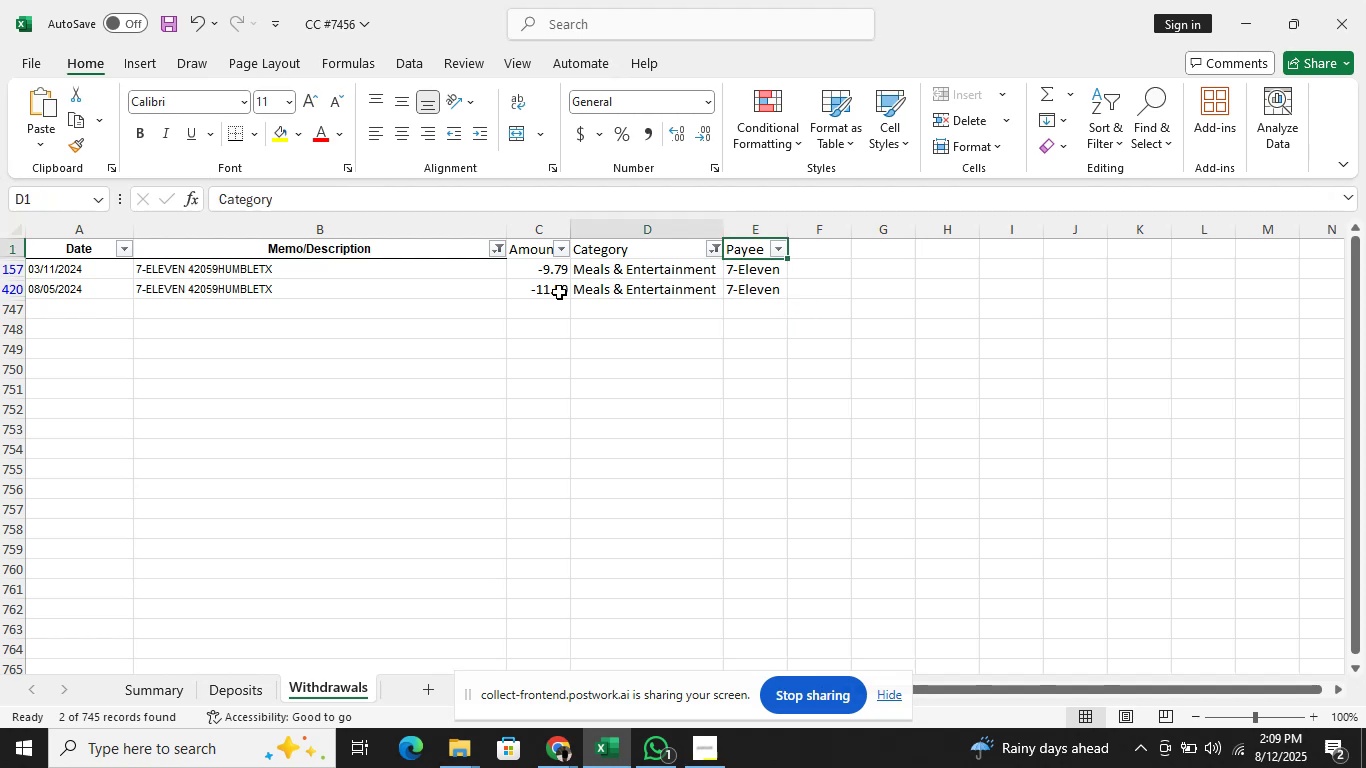 
key(ArrowLeft)
 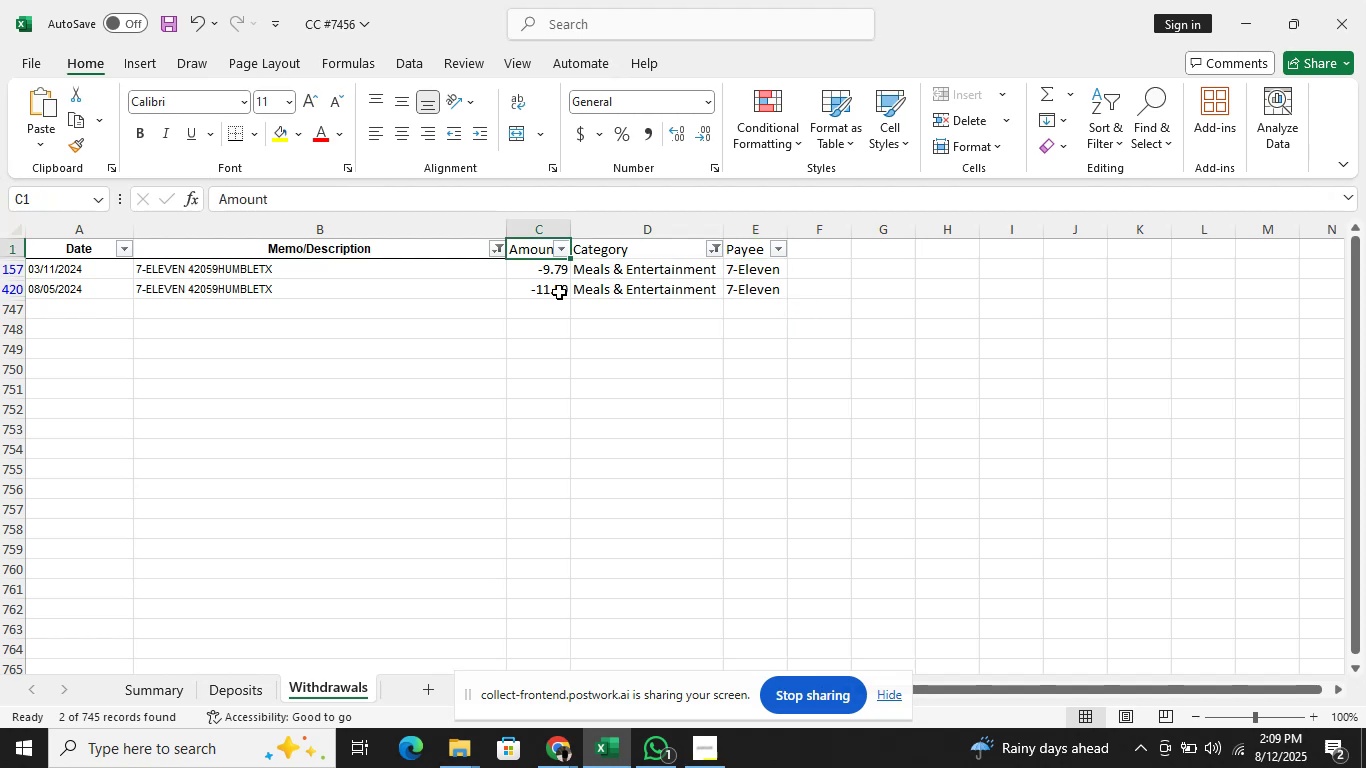 
key(ArrowLeft)
 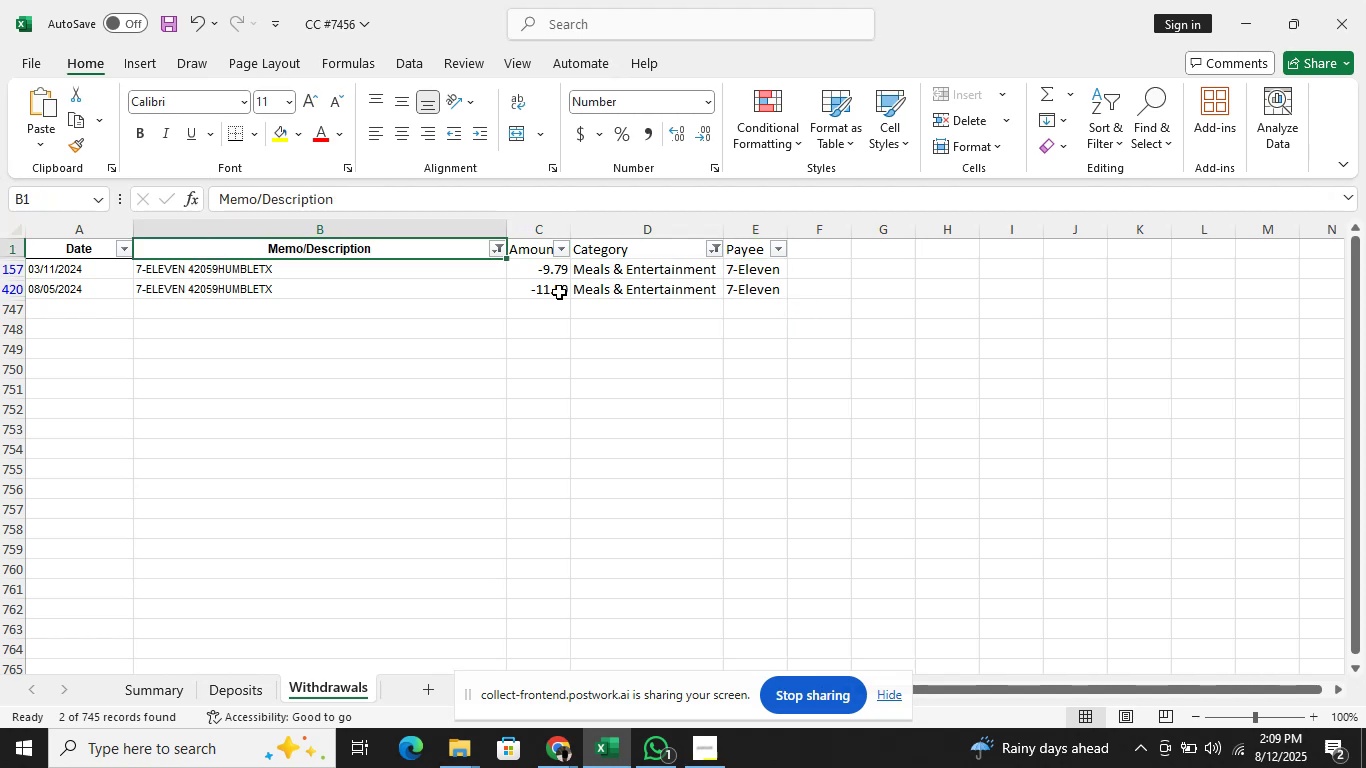 
key(Control+S)
 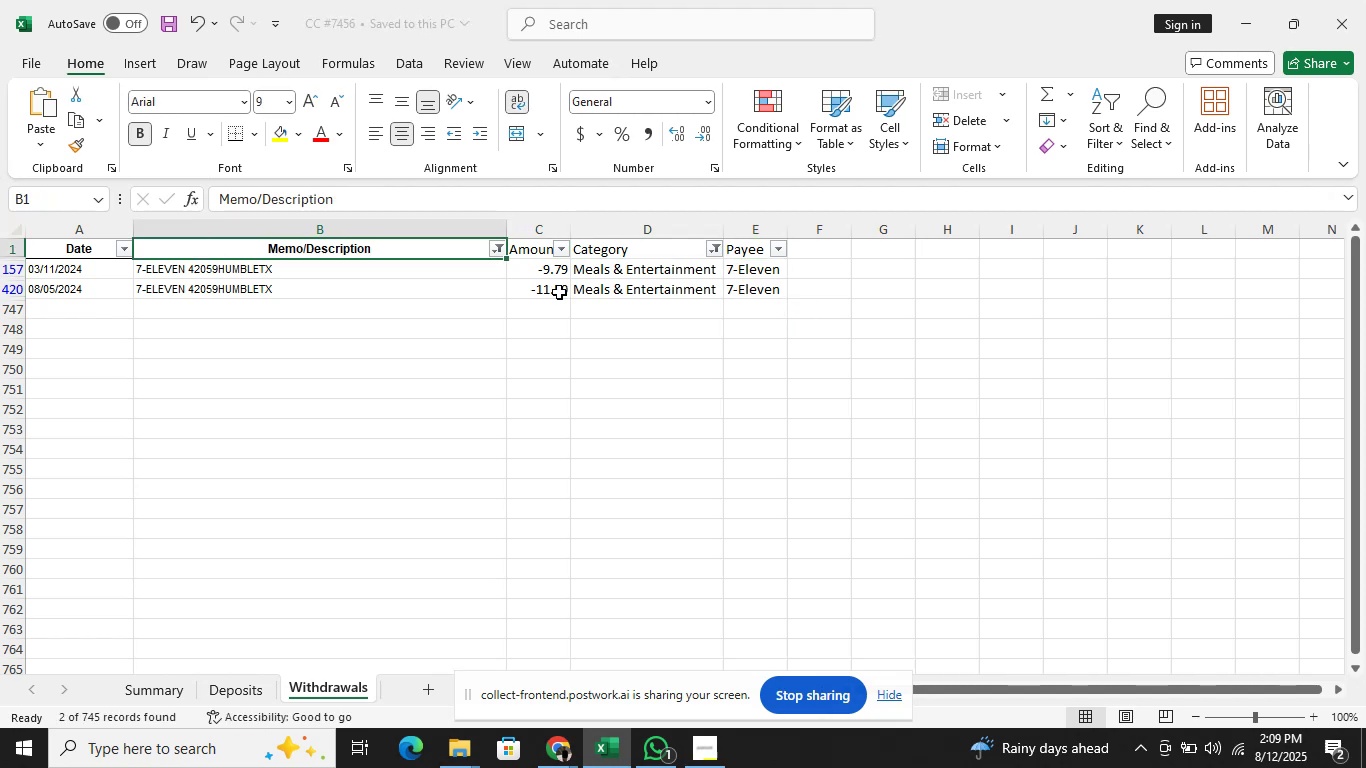 
key(Alt+AltLeft)
 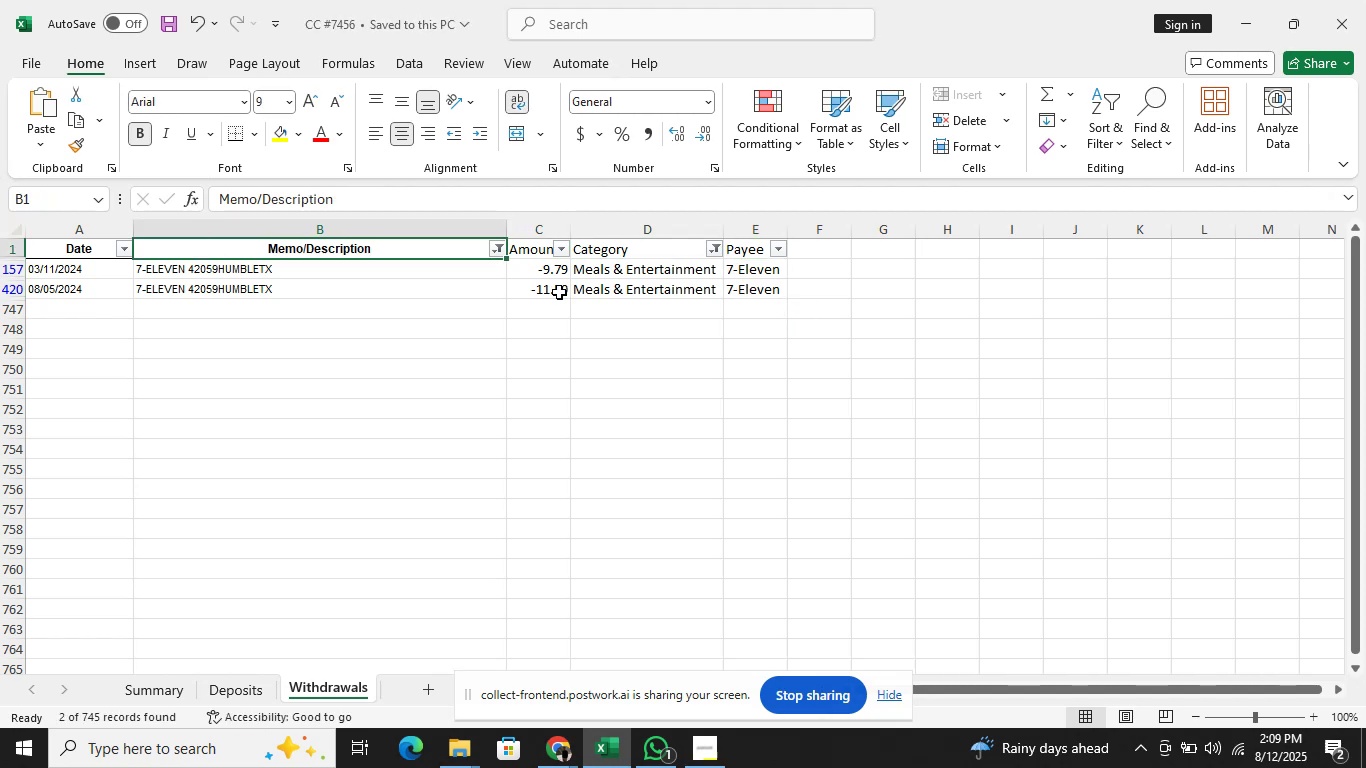 
key(Alt+ArrowDown)
 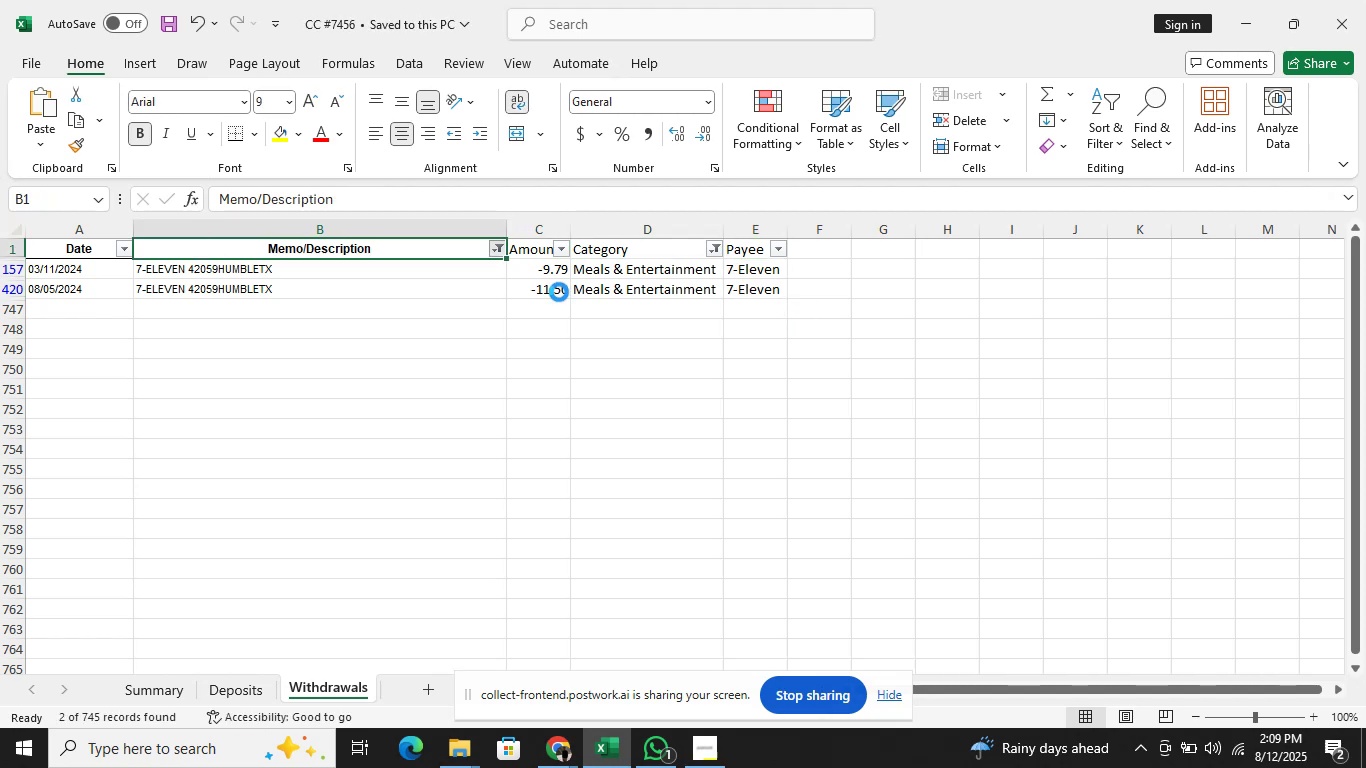 
key(ArrowDown)
 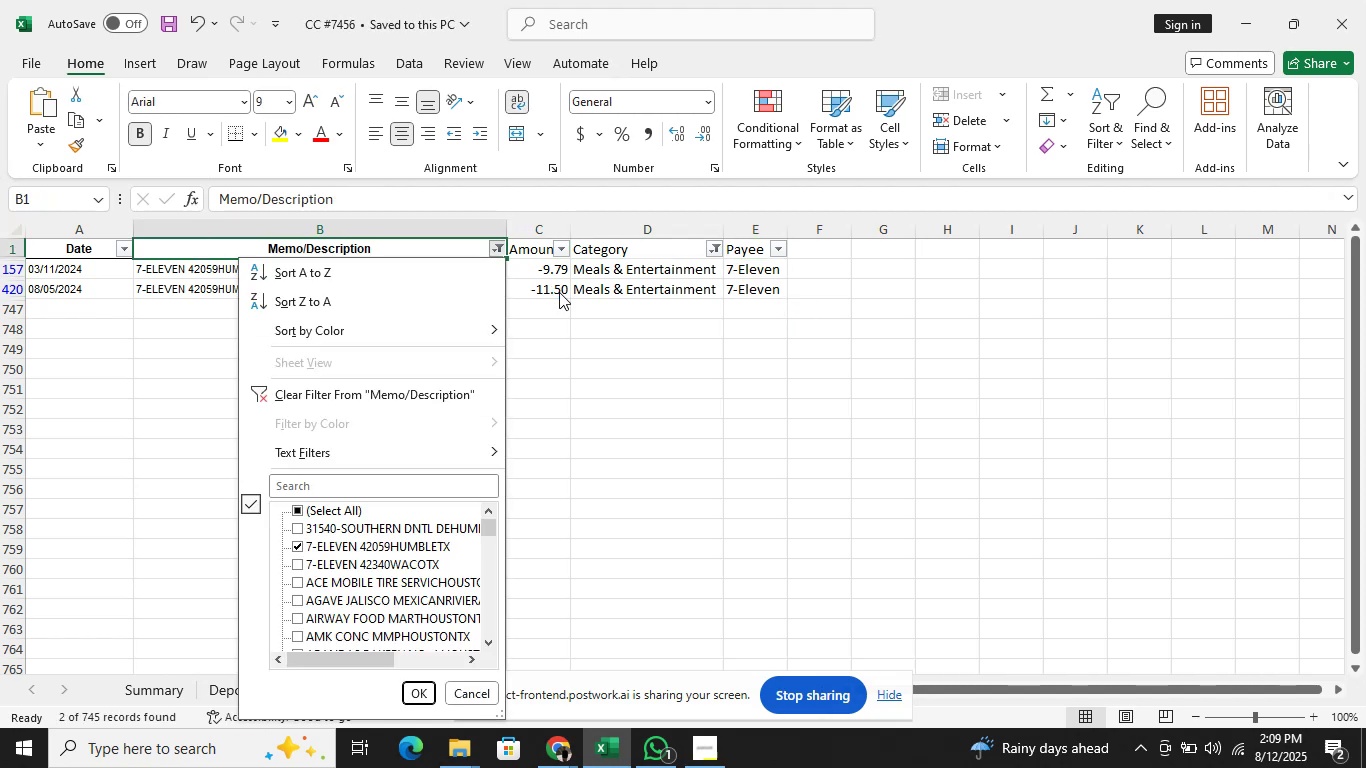 
key(ArrowDown)
 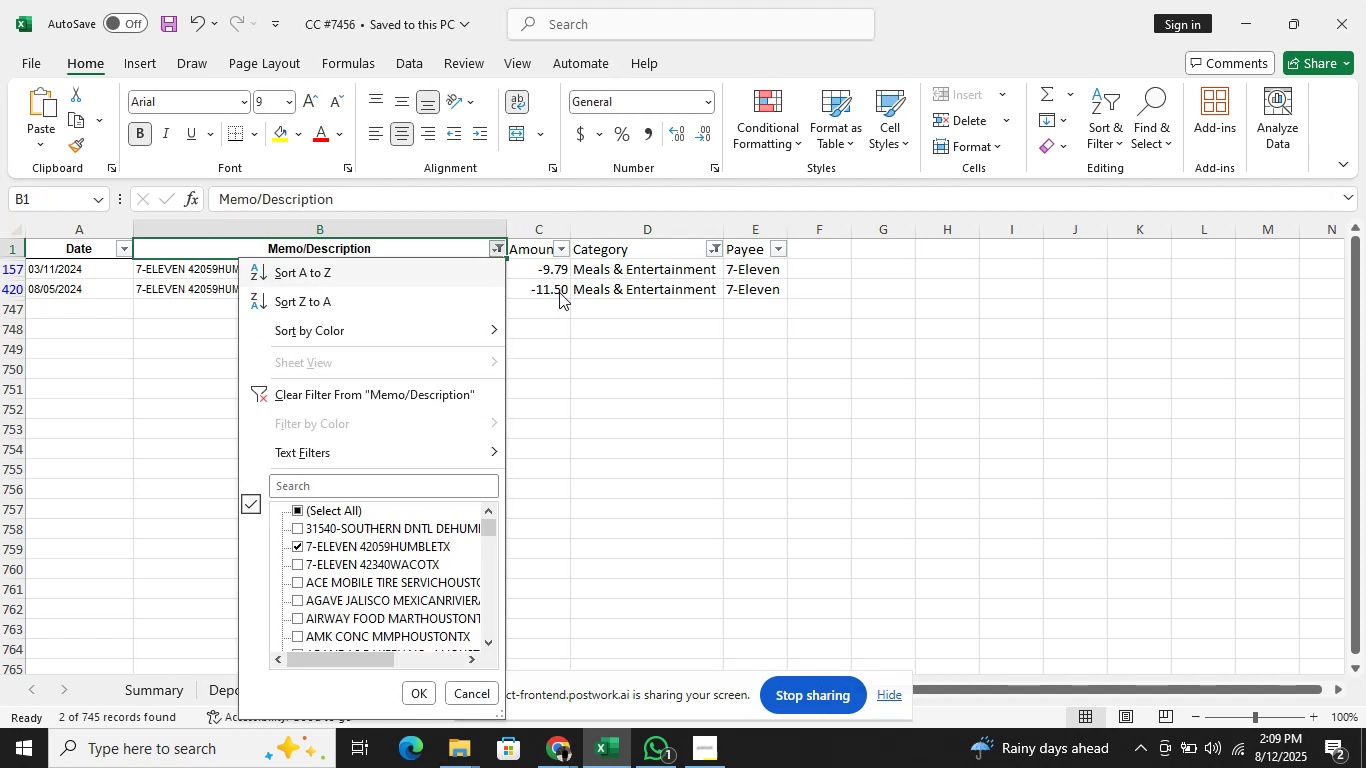 
key(ArrowDown)
 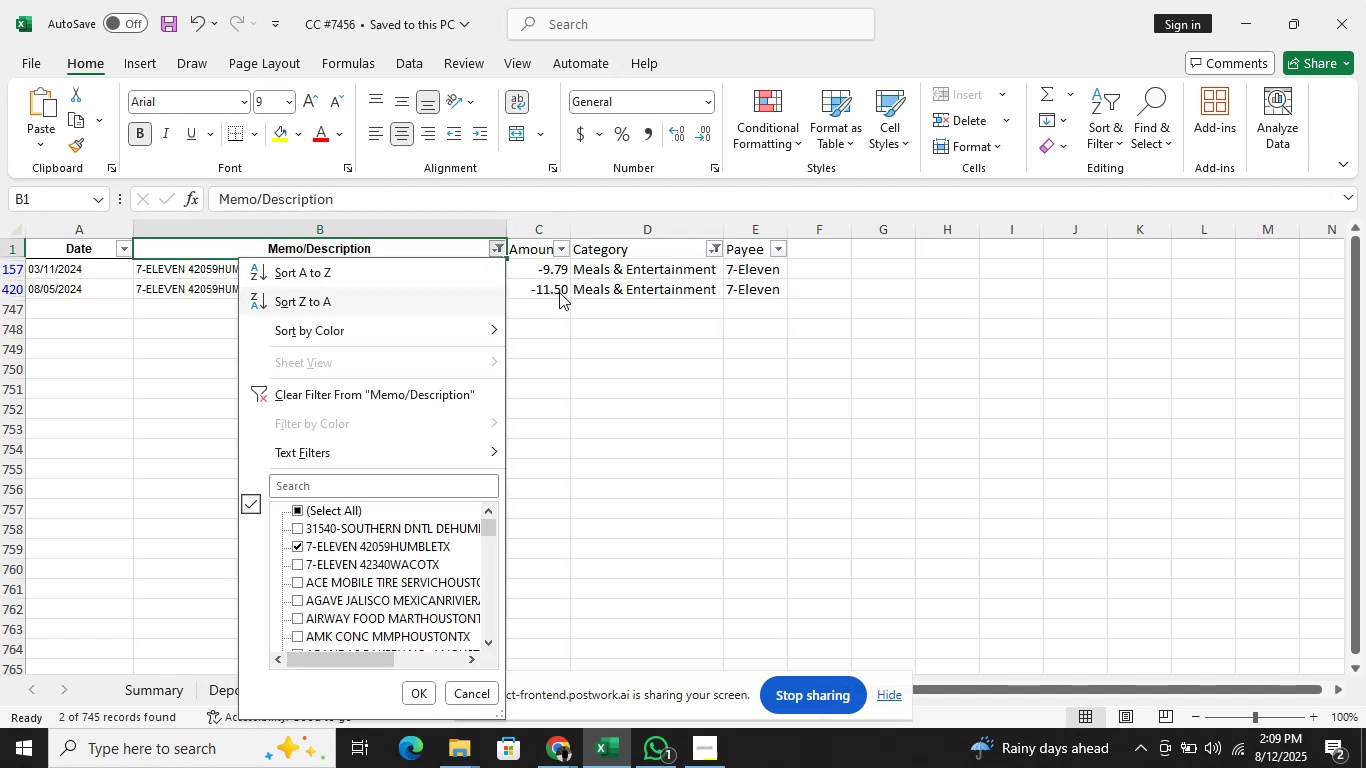 
key(ArrowDown)
 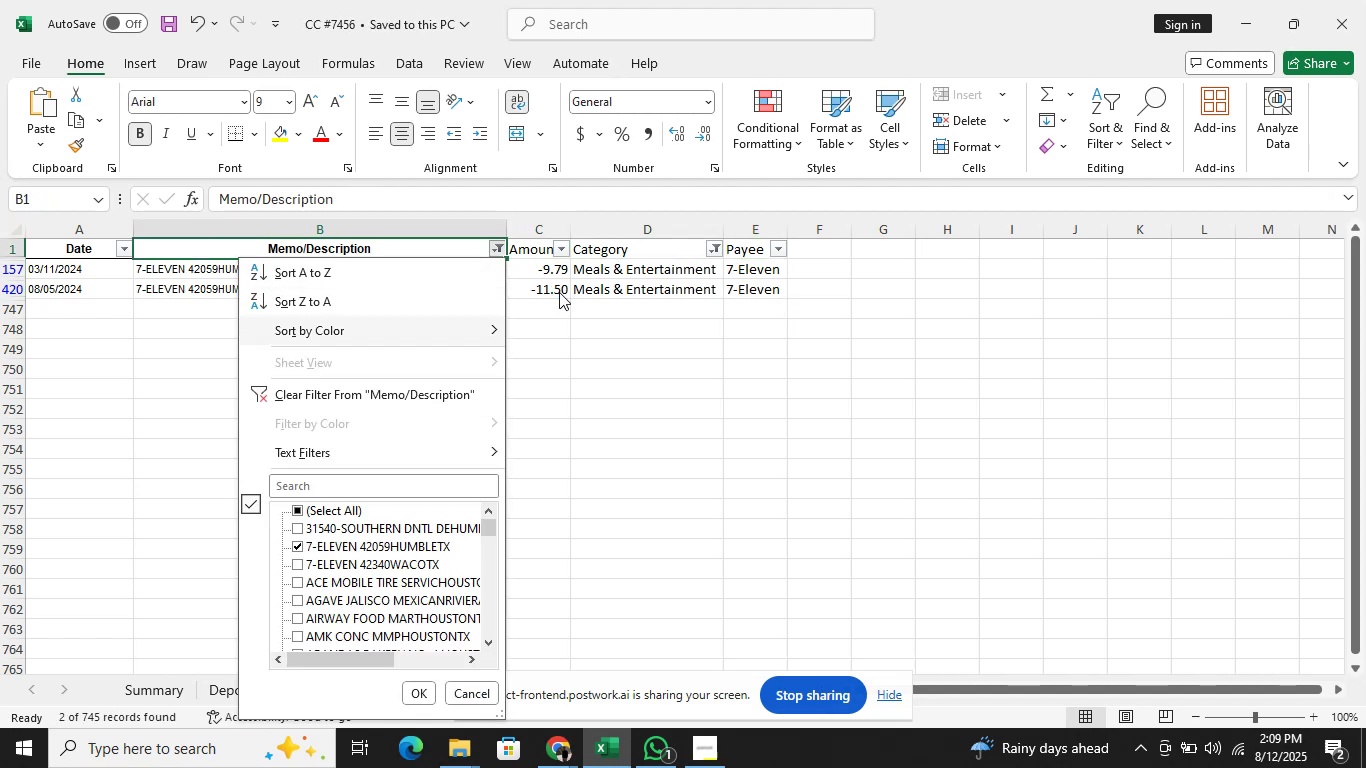 
key(ArrowDown)
 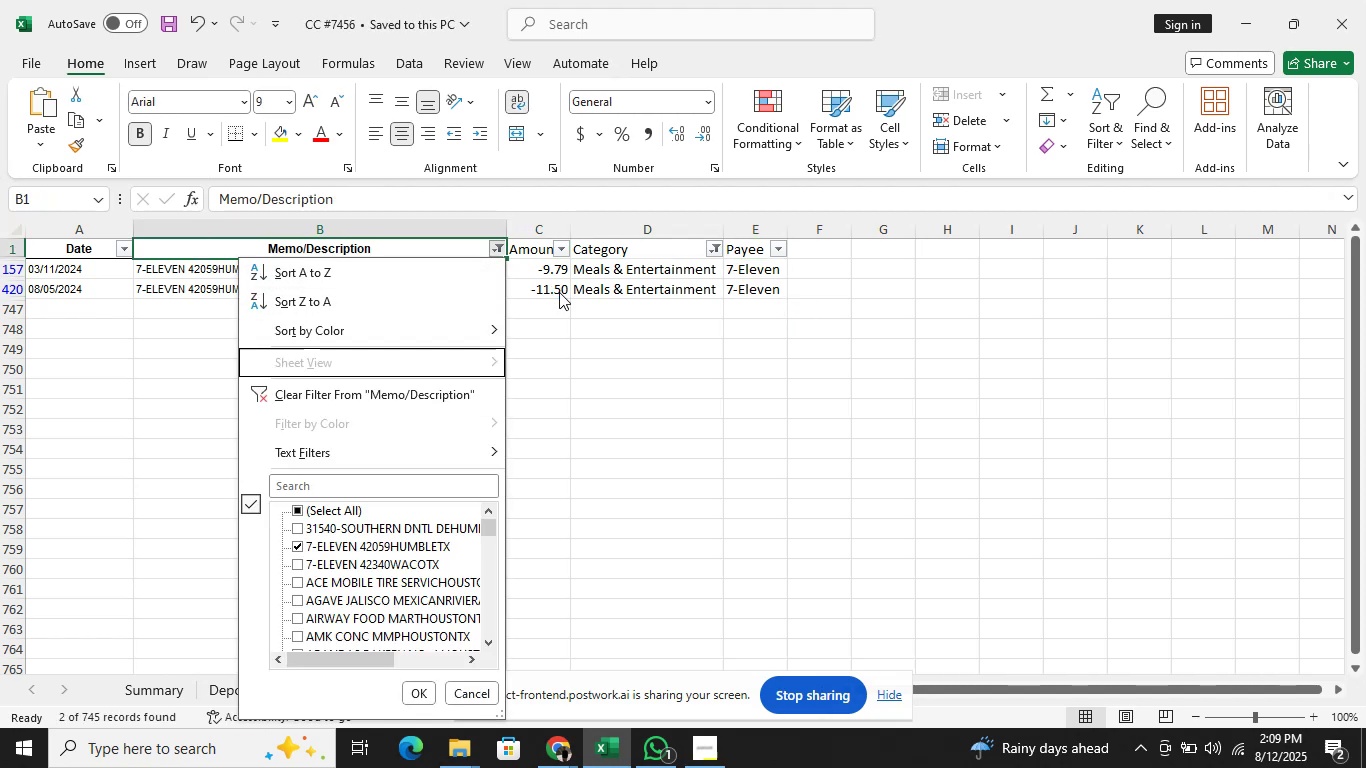 
key(ArrowDown)
 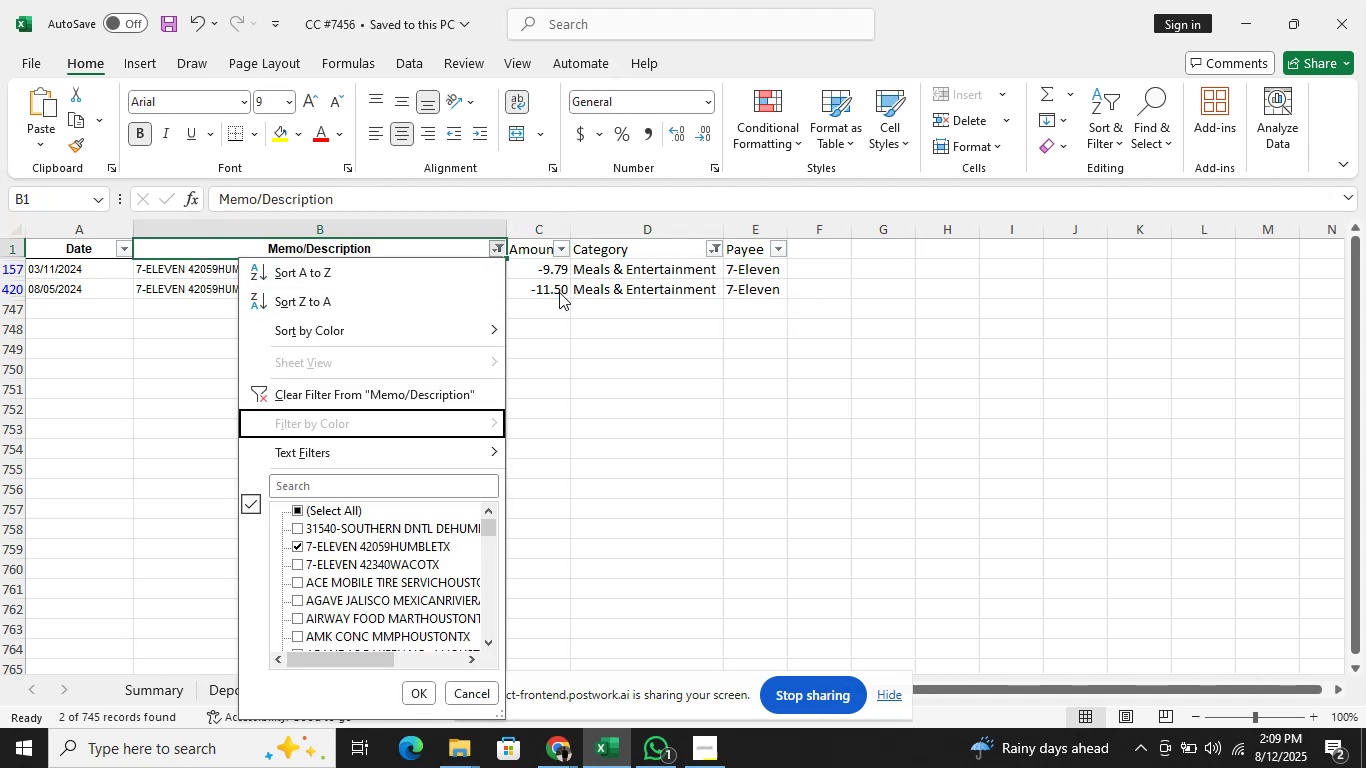 
key(ArrowDown)
 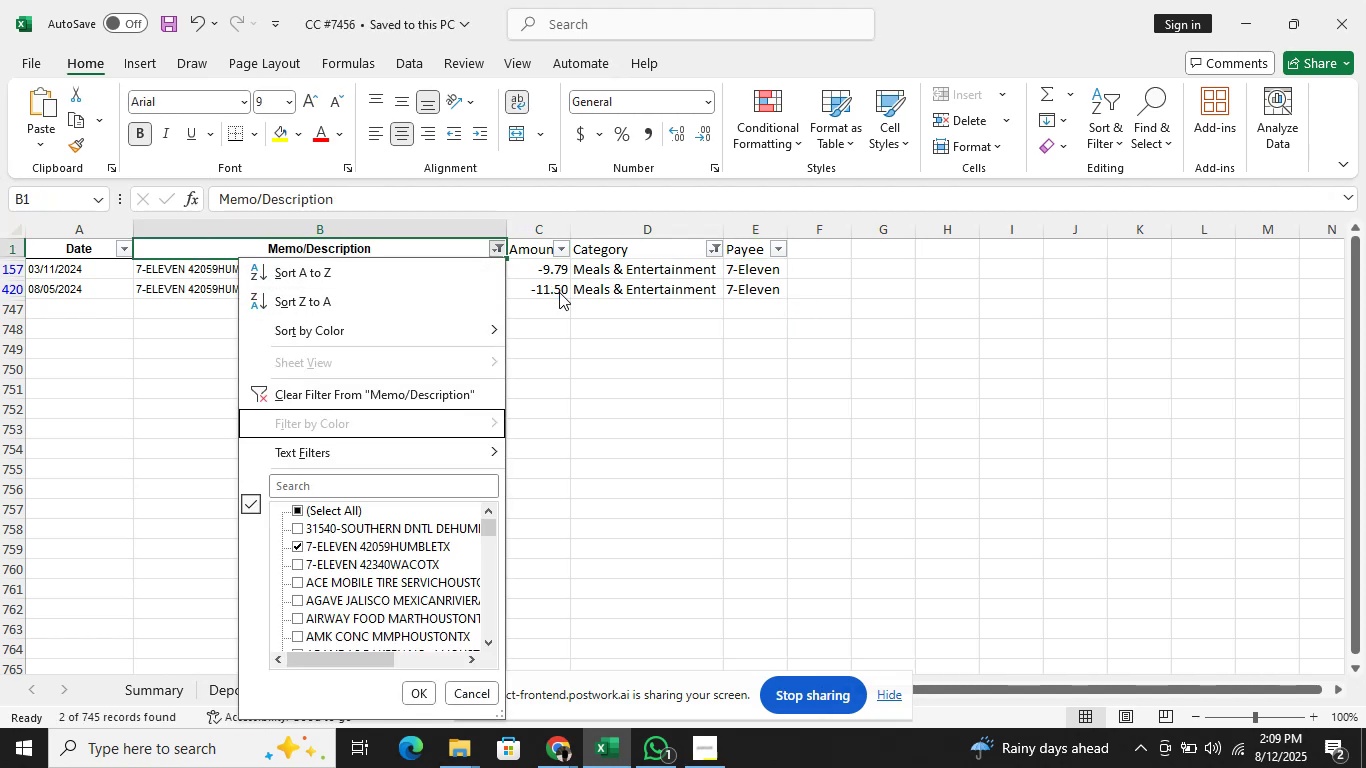 
key(ArrowDown)
 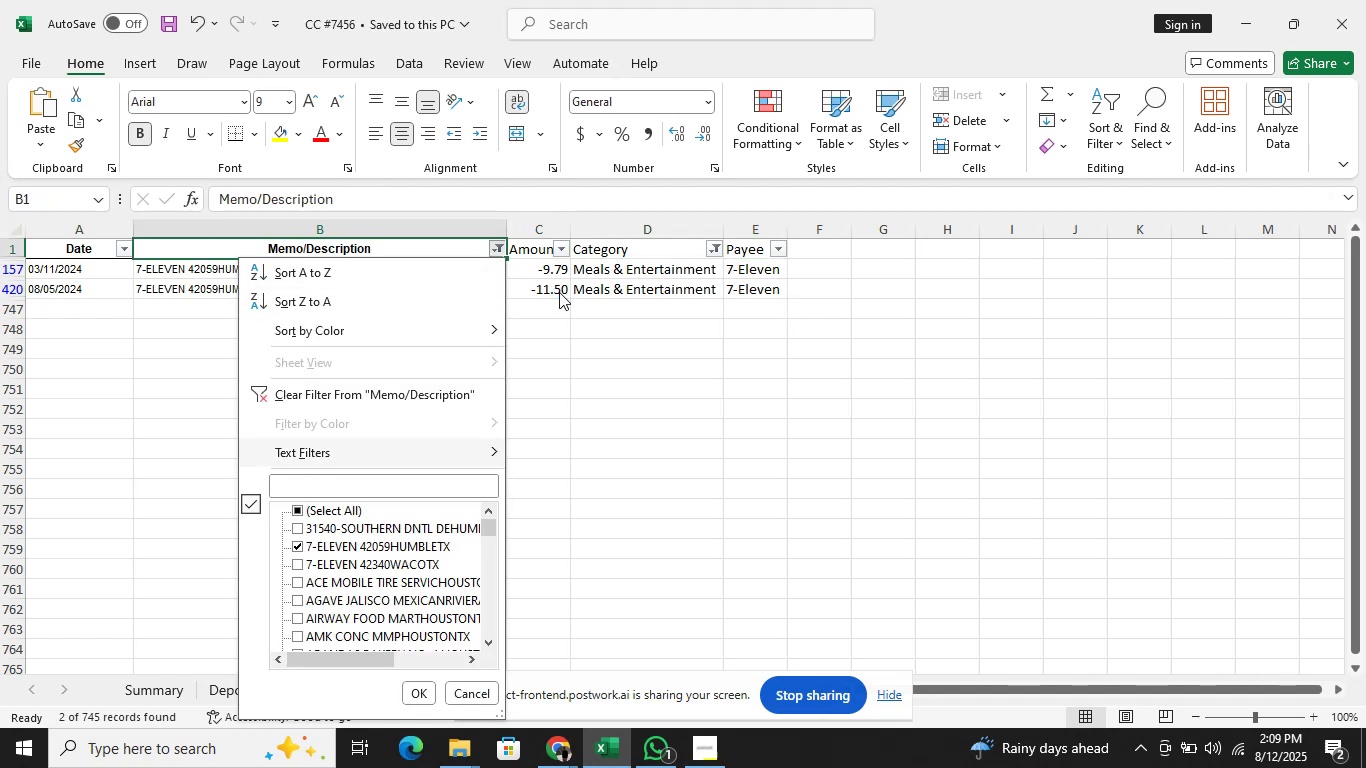 
key(ArrowDown)
 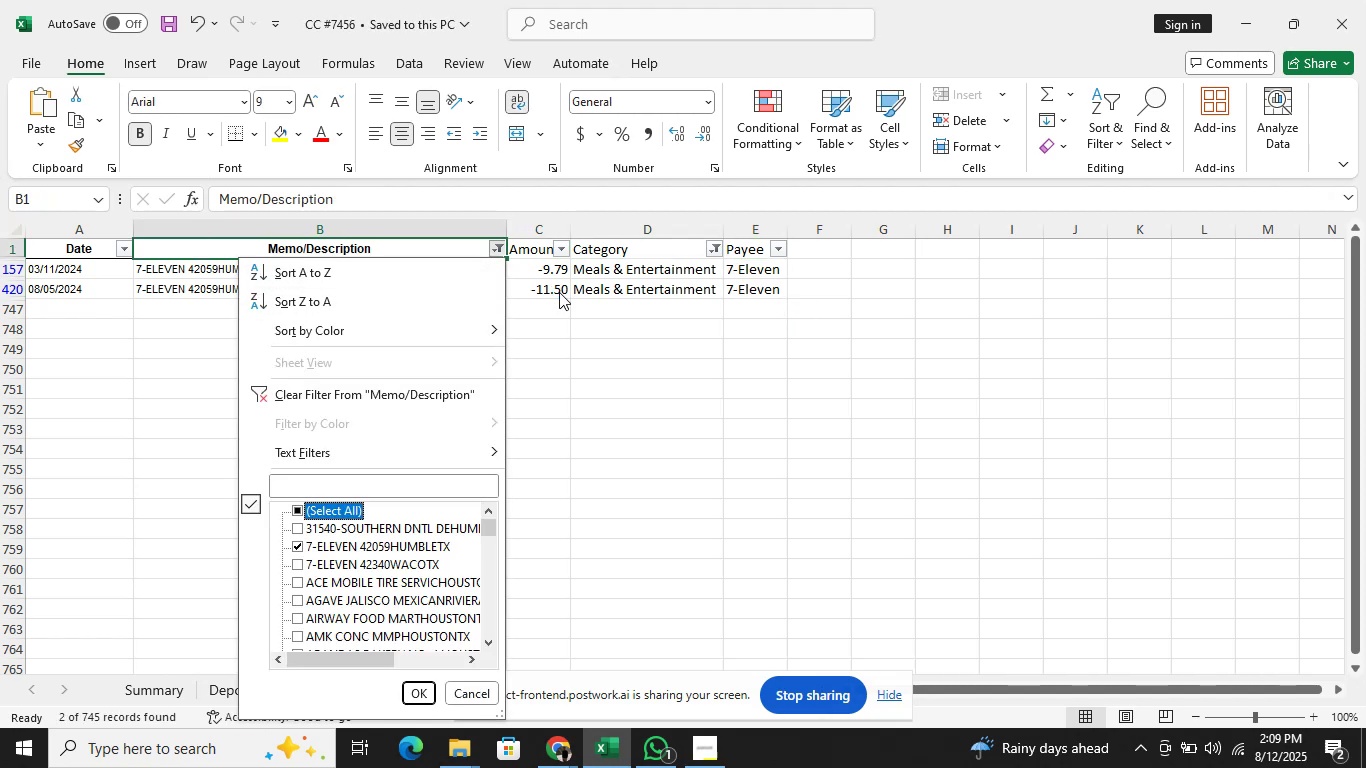 
key(ArrowDown)
 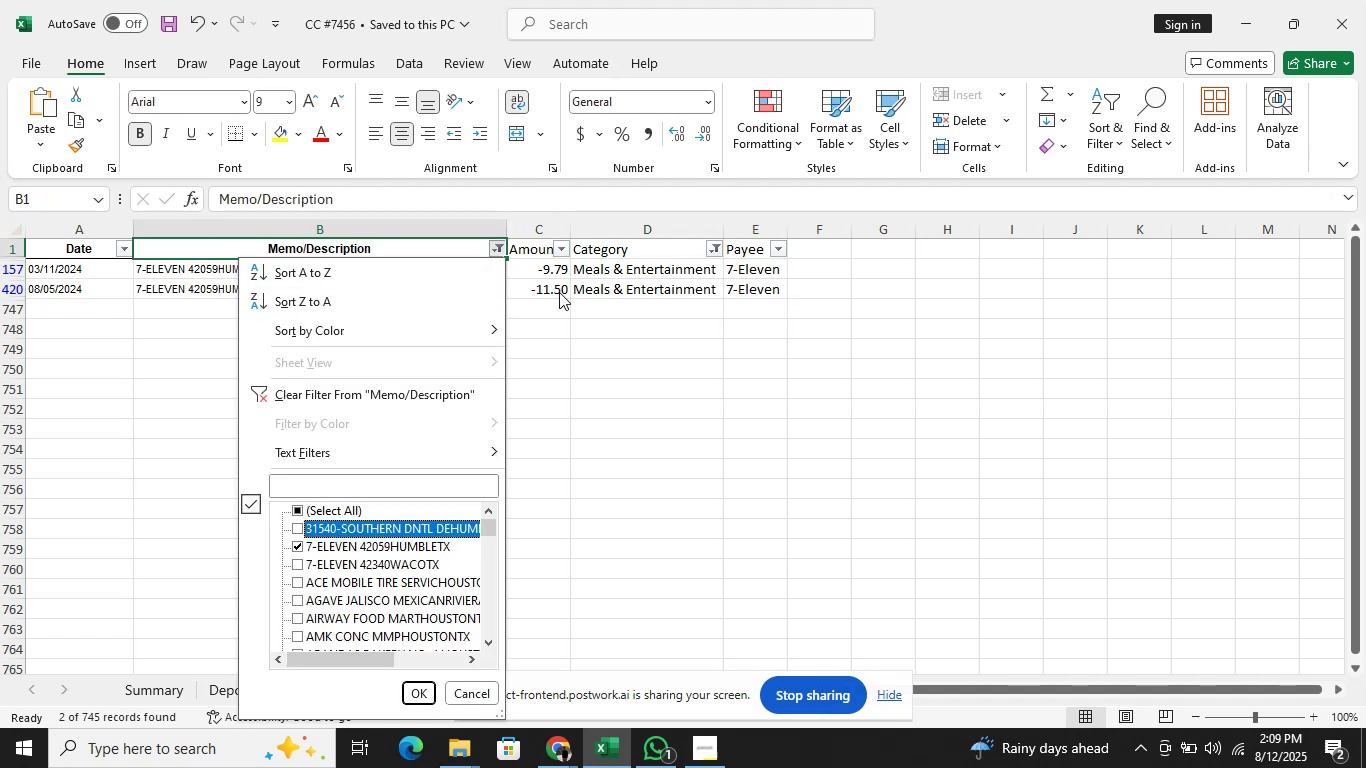 
key(ArrowUp)
 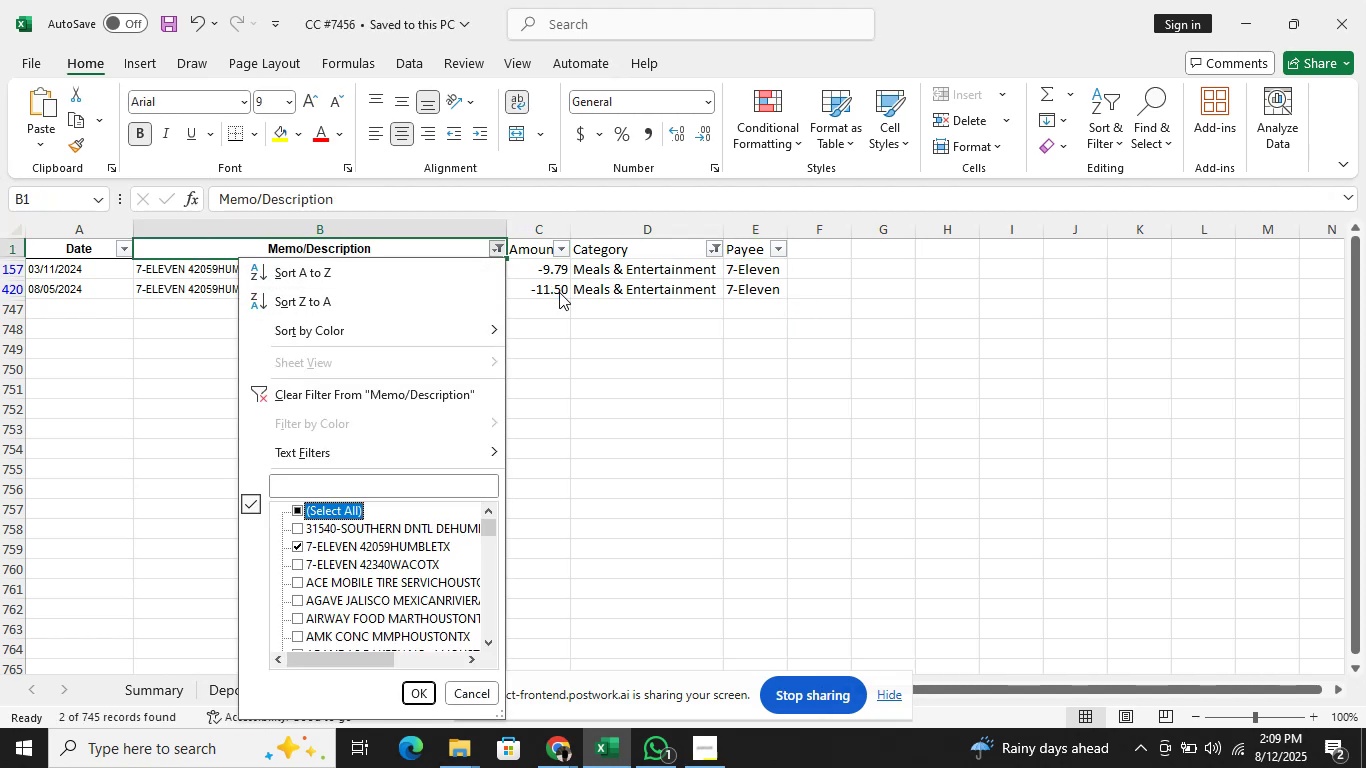 
key(Space)
 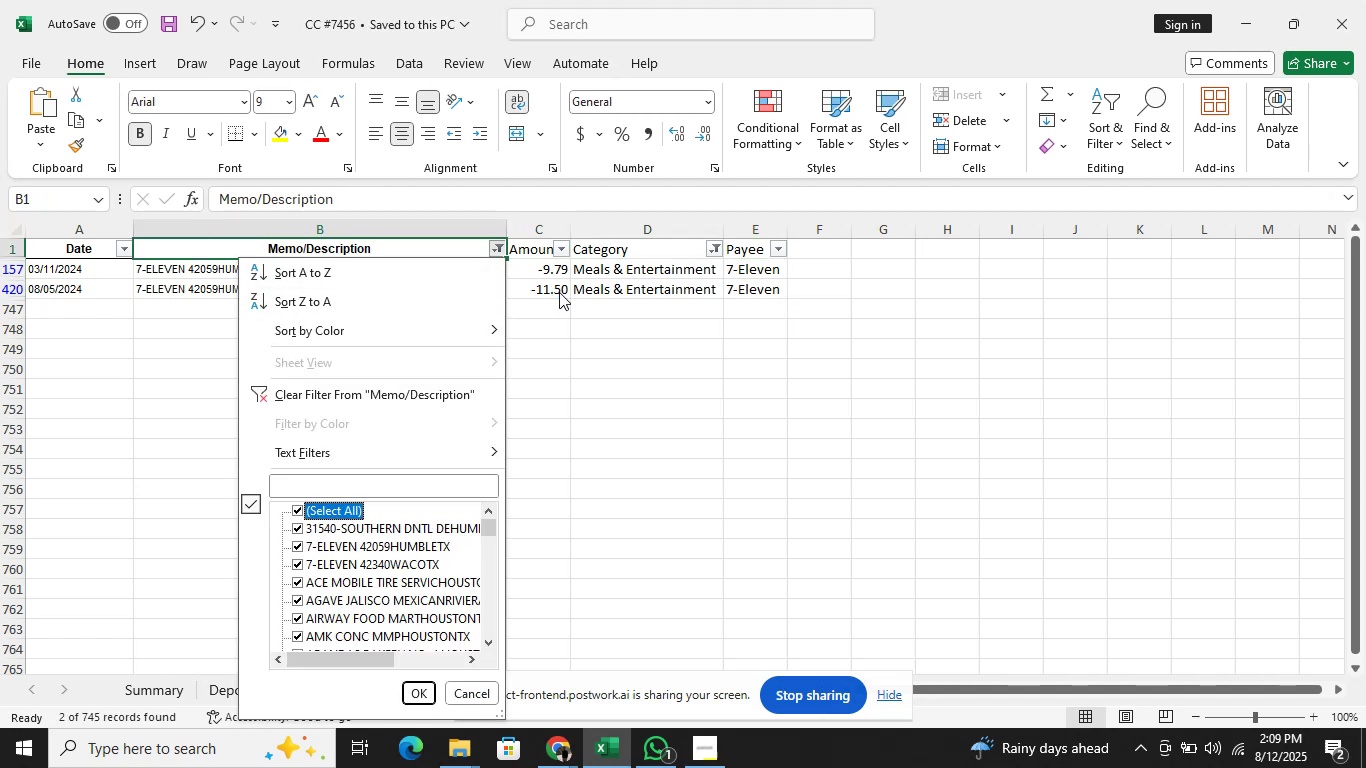 
key(Space)
 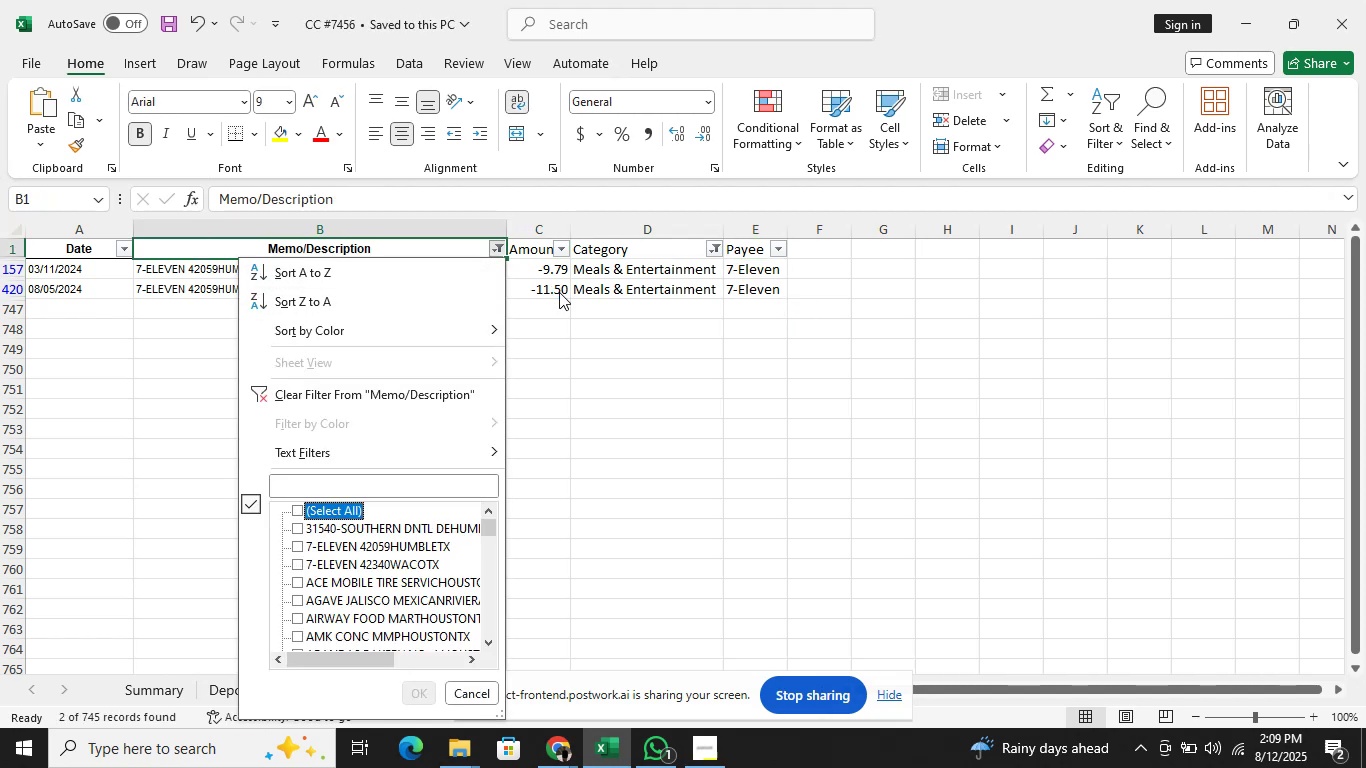 
key(ArrowDown)
 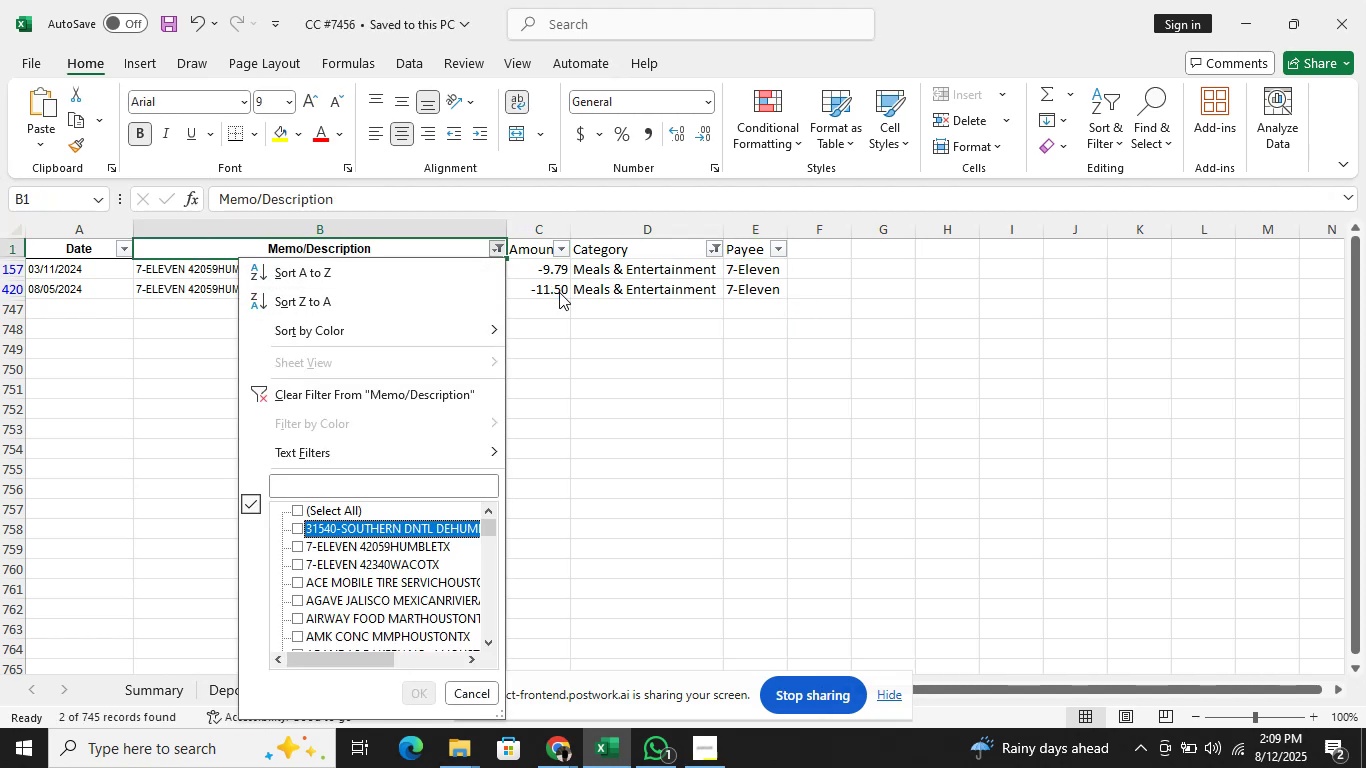 
key(ArrowDown)
 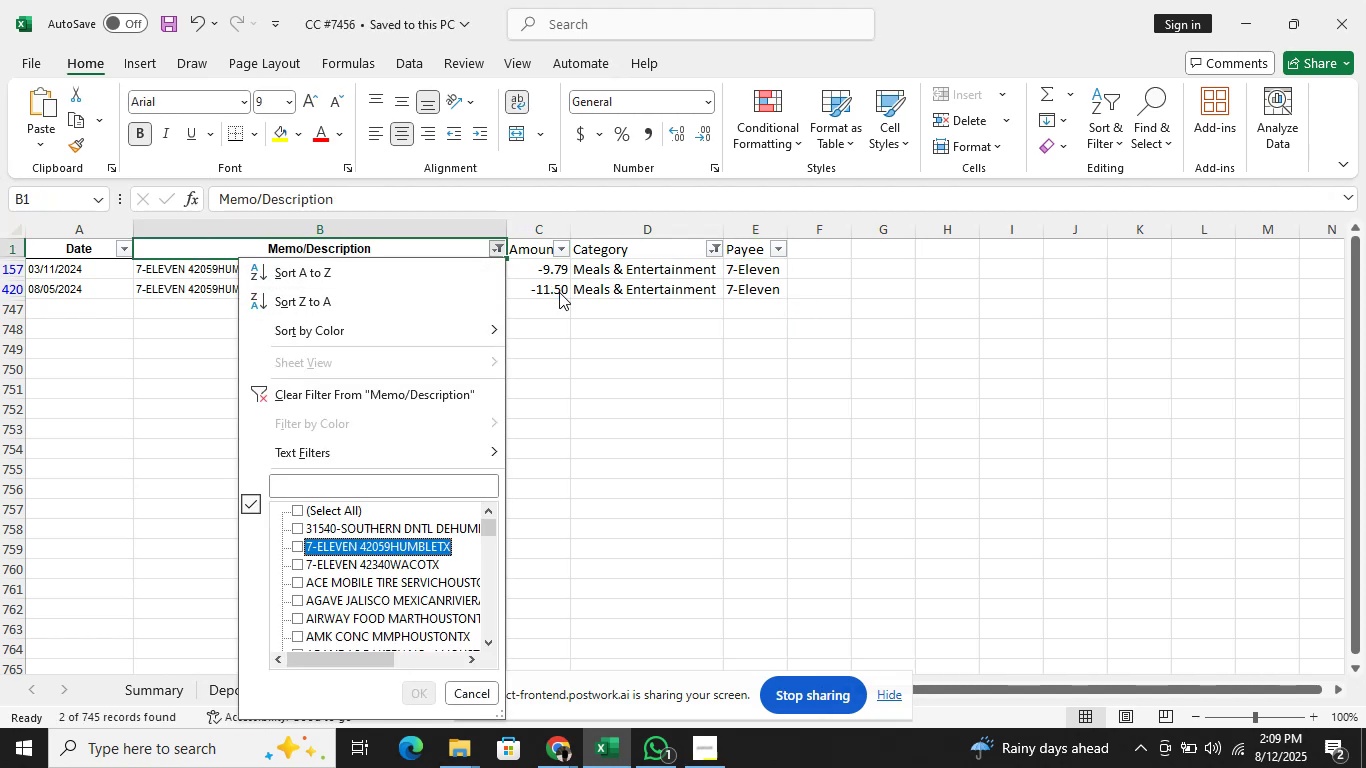 
key(Space)
 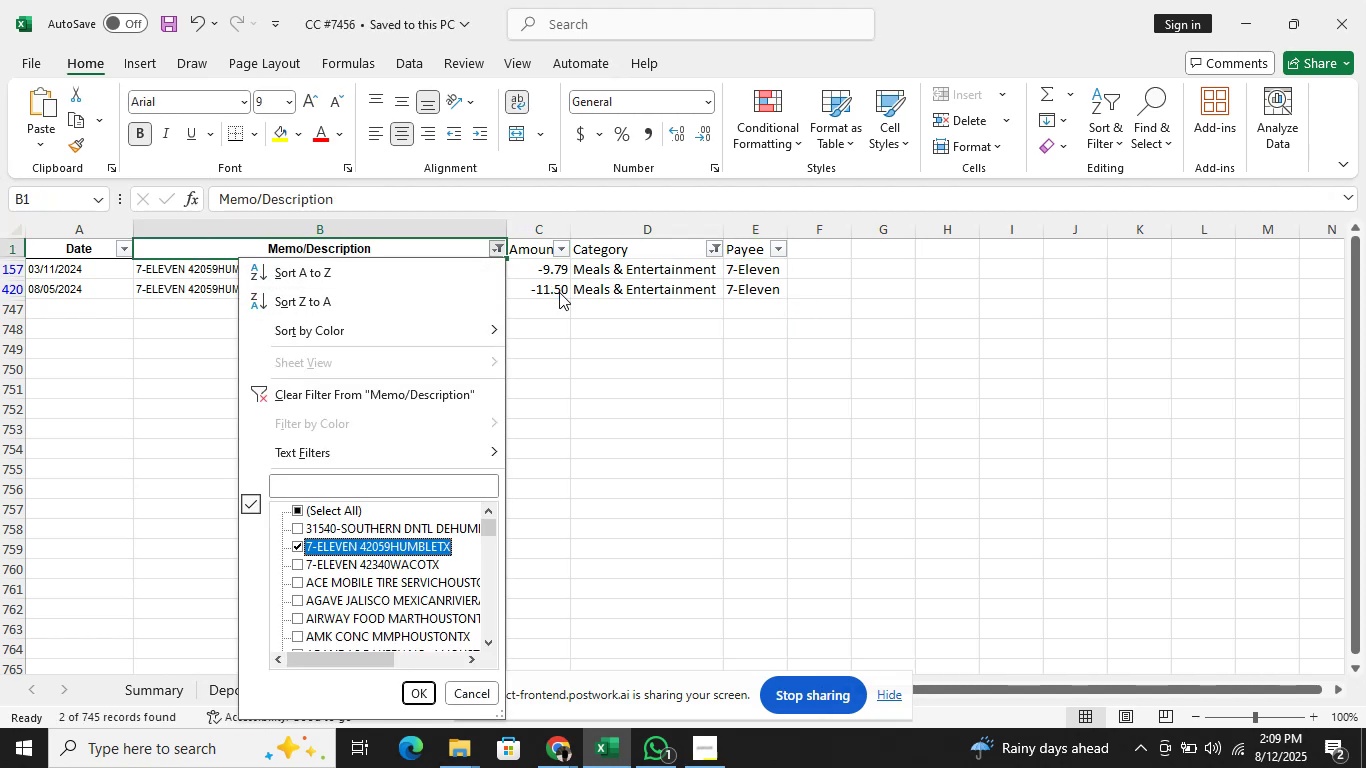 
key(Enter)
 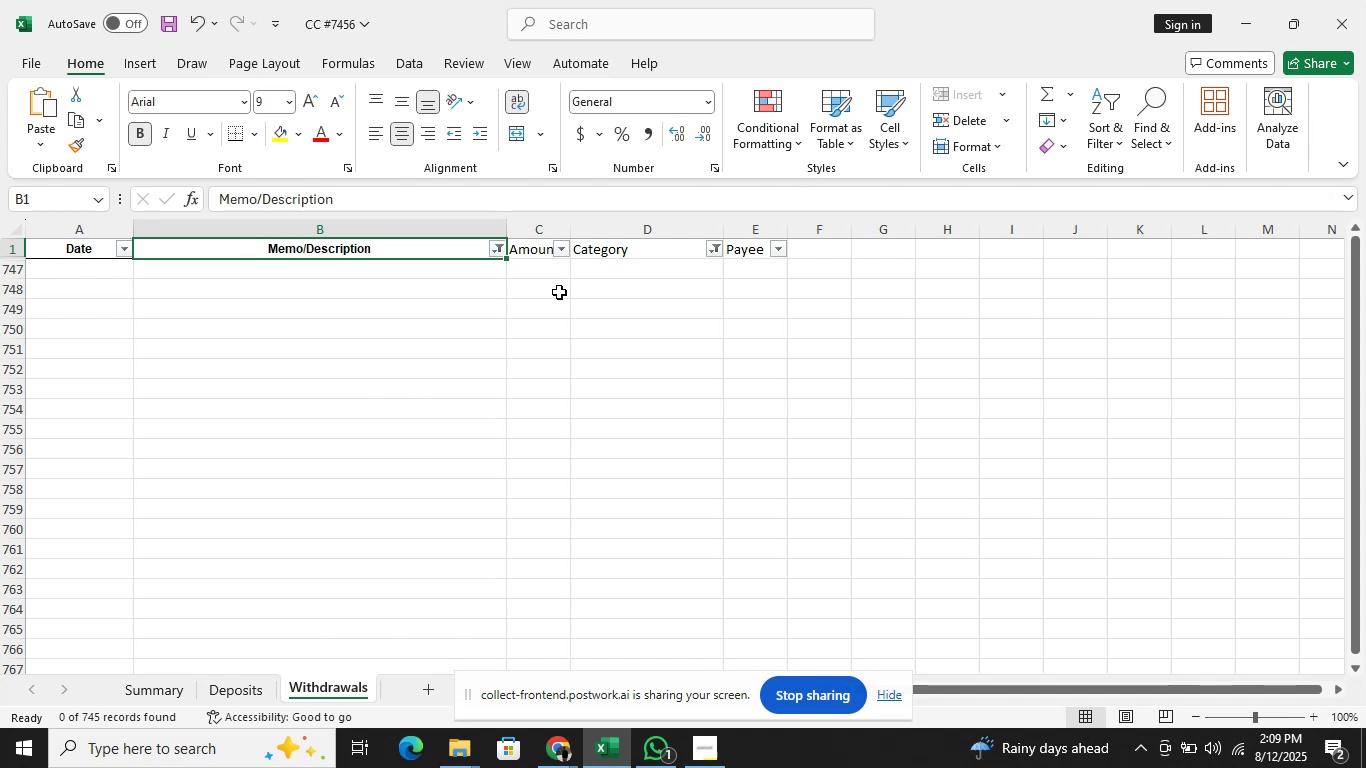 
key(Alt+AltLeft)
 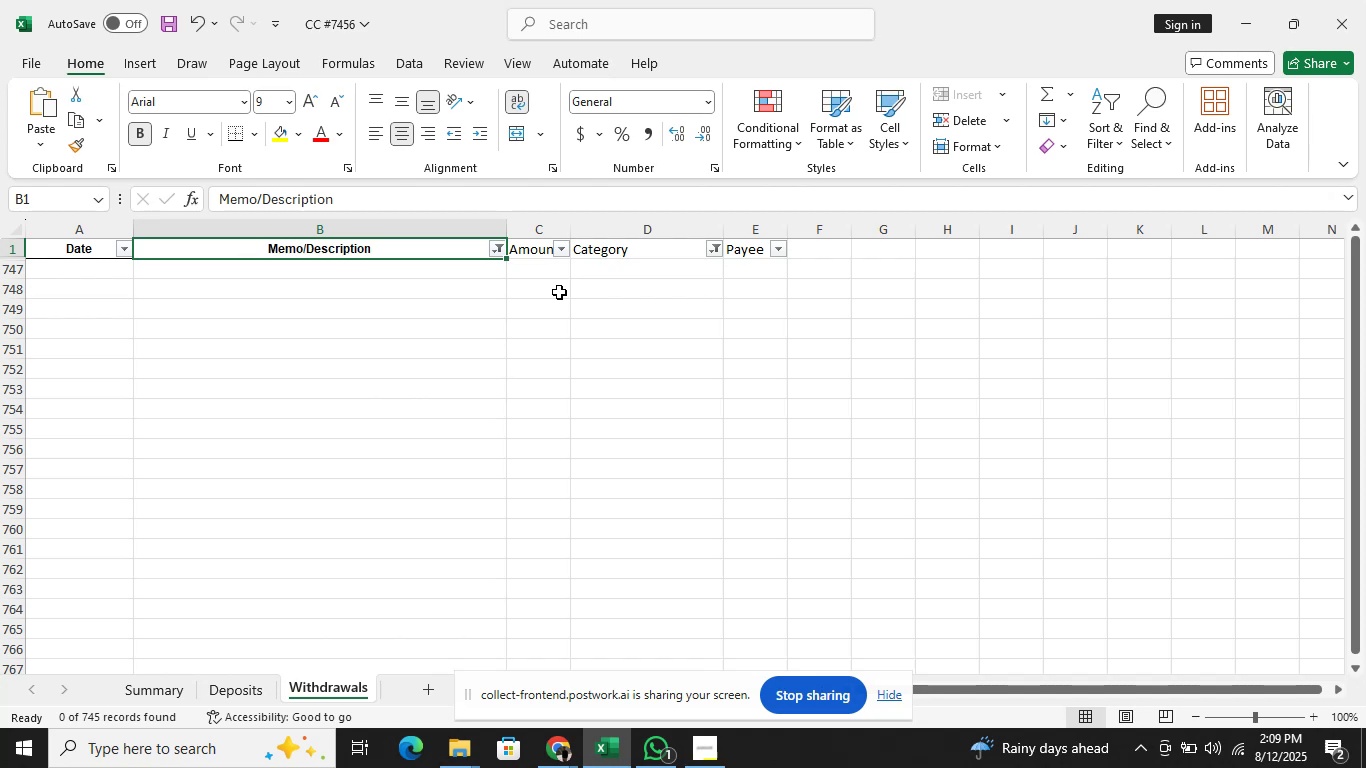 
key(Alt+ArrowDown)
 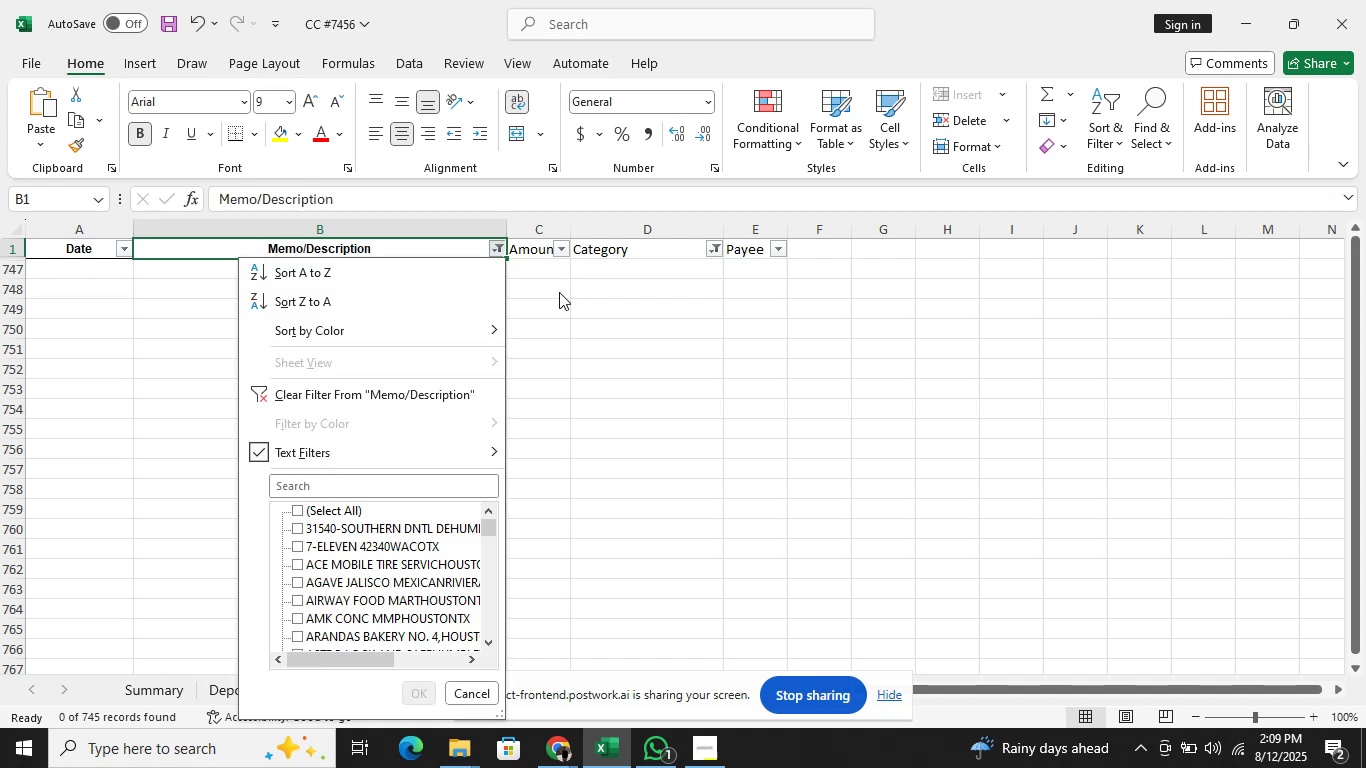 
key(ArrowDown)
 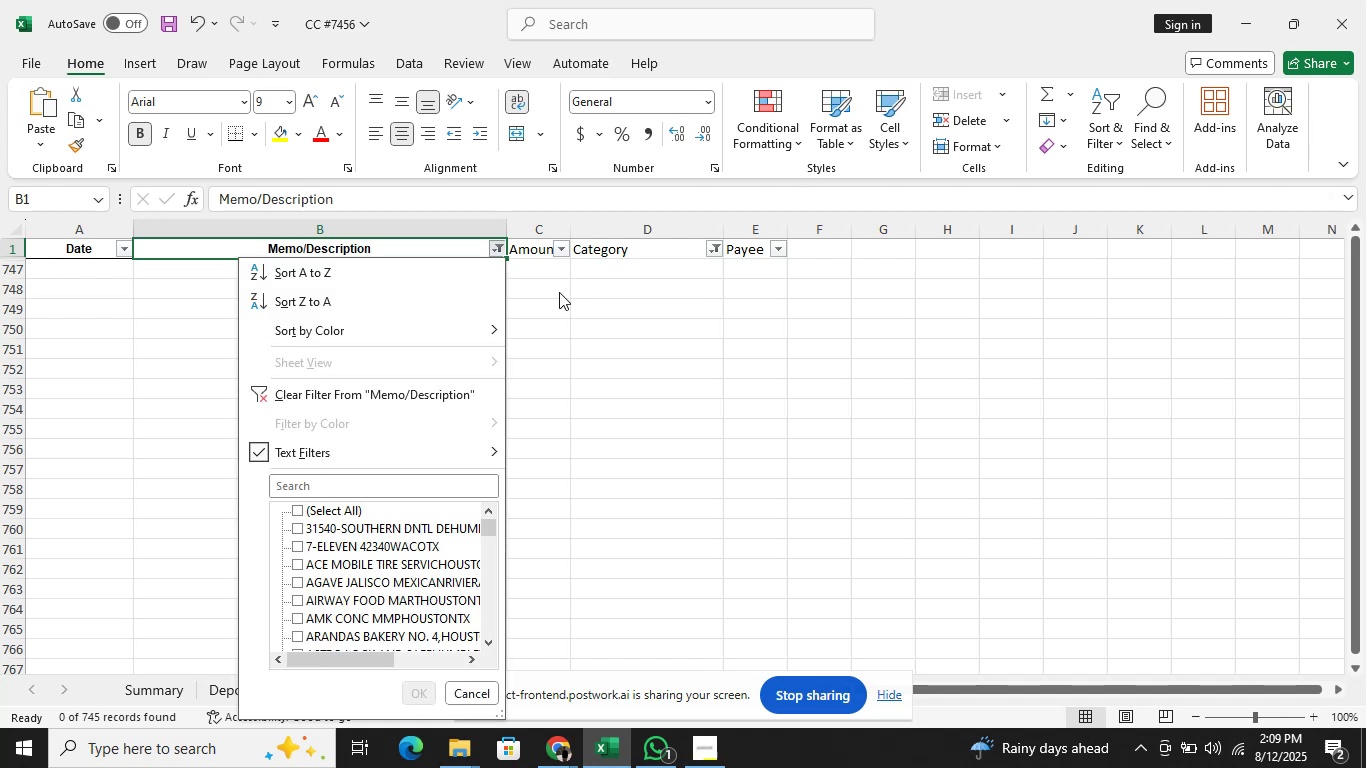 
key(ArrowDown)
 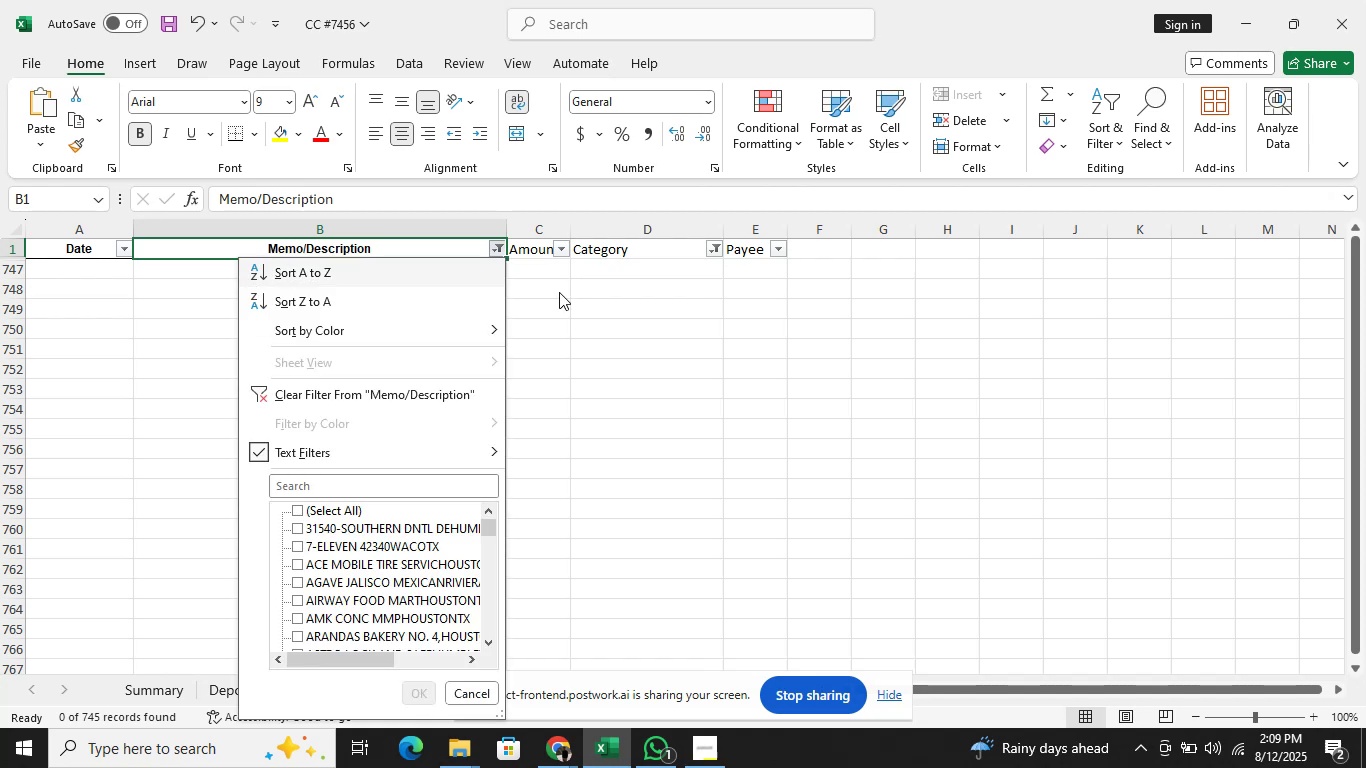 
key(ArrowDown)
 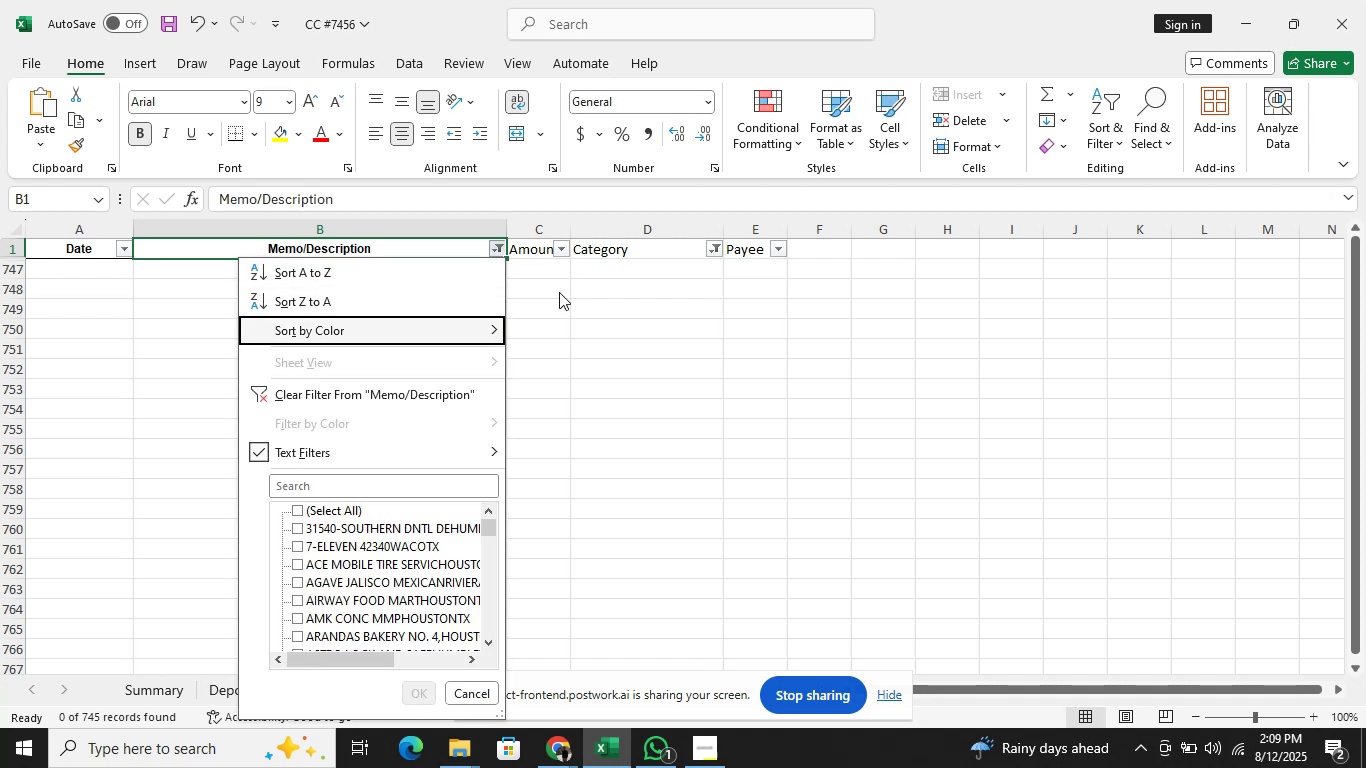 
key(ArrowDown)
 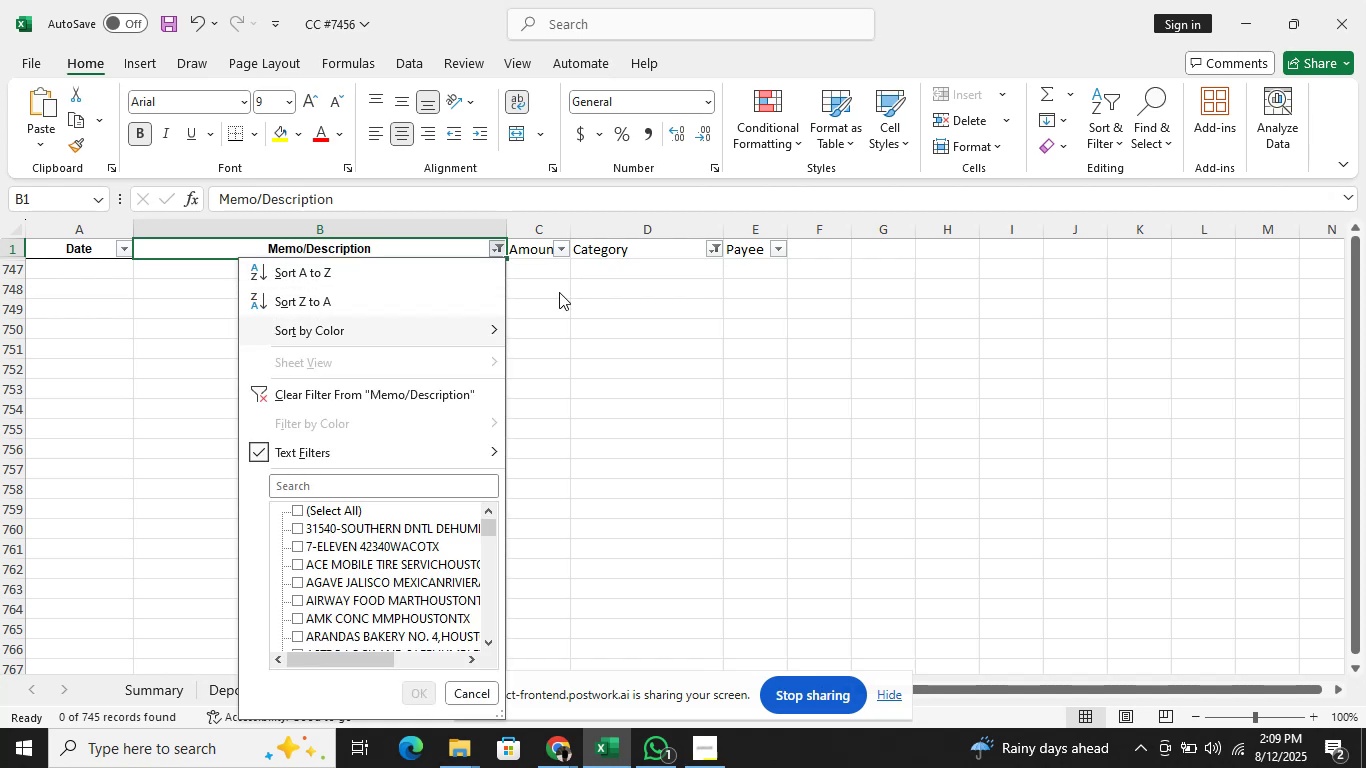 
key(ArrowDown)
 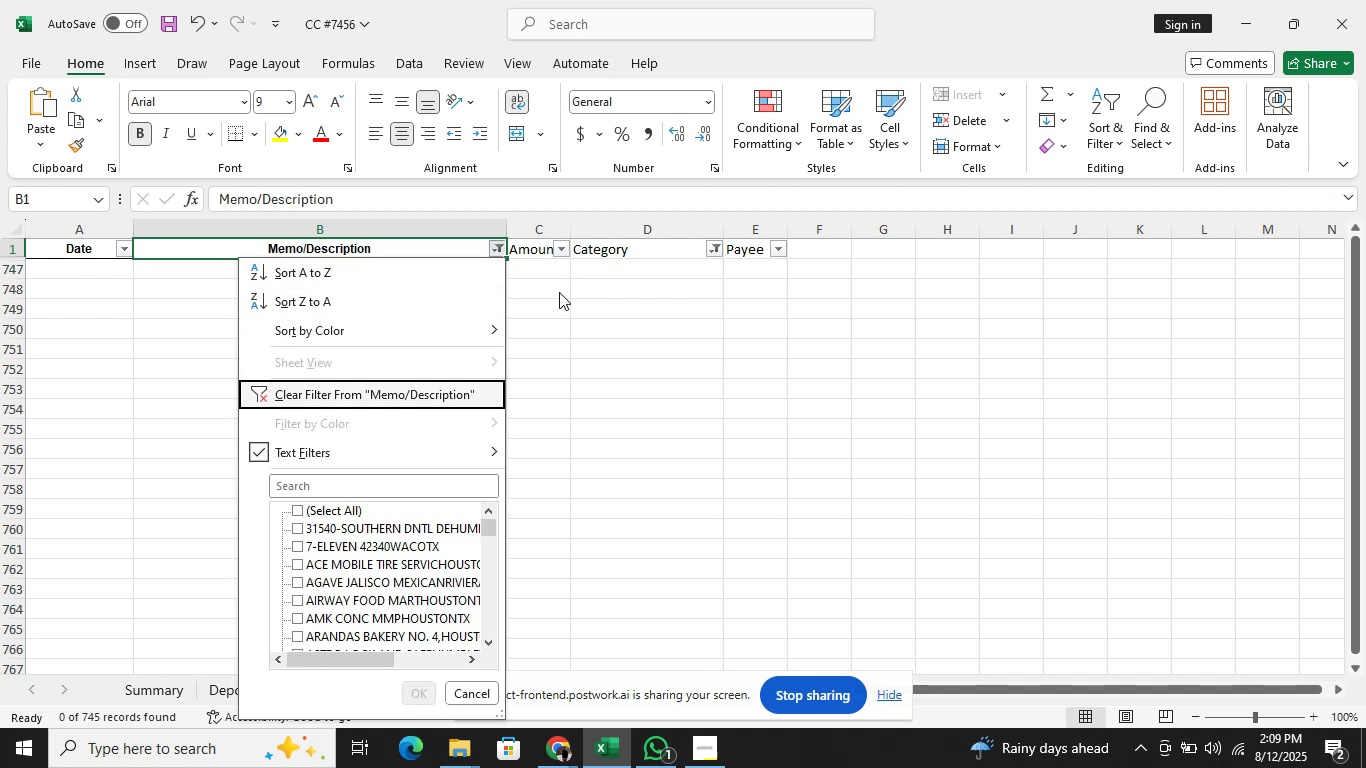 
key(ArrowDown)
 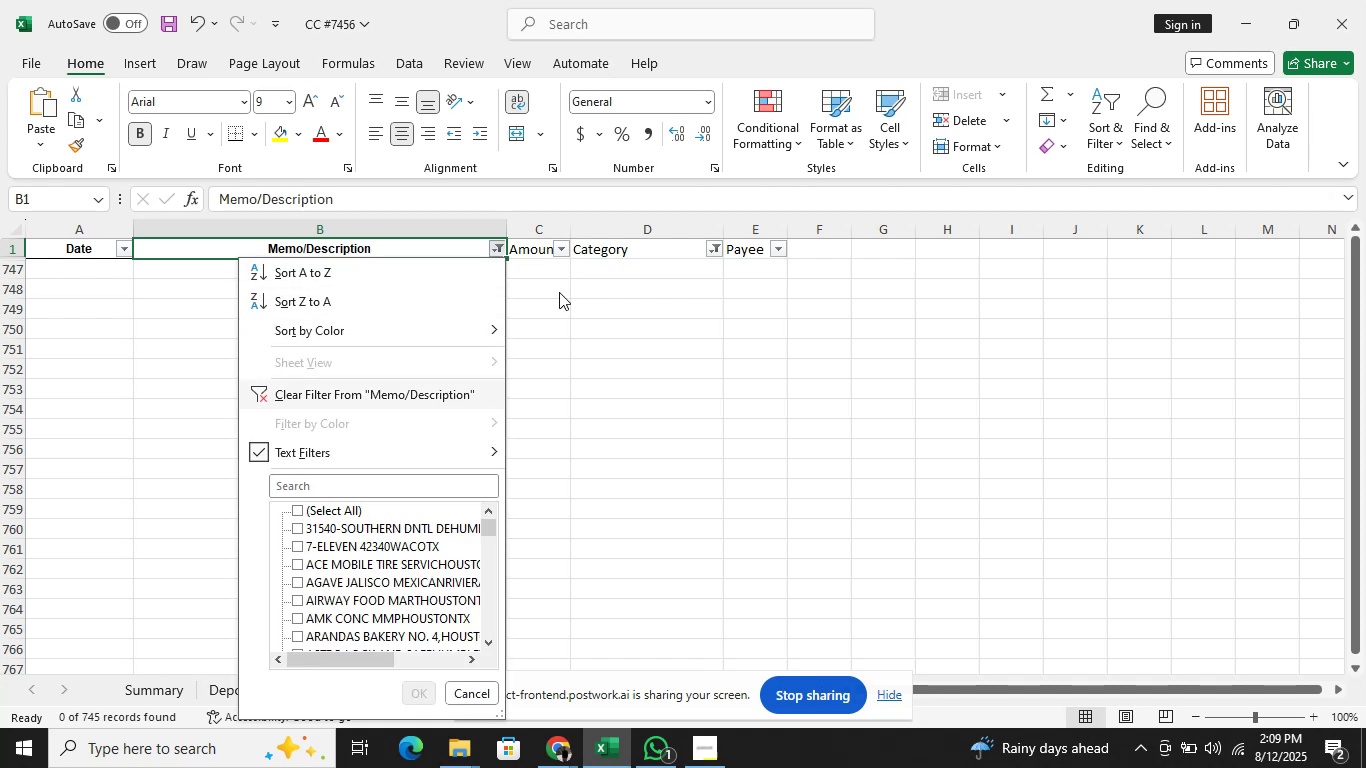 
key(ArrowDown)
 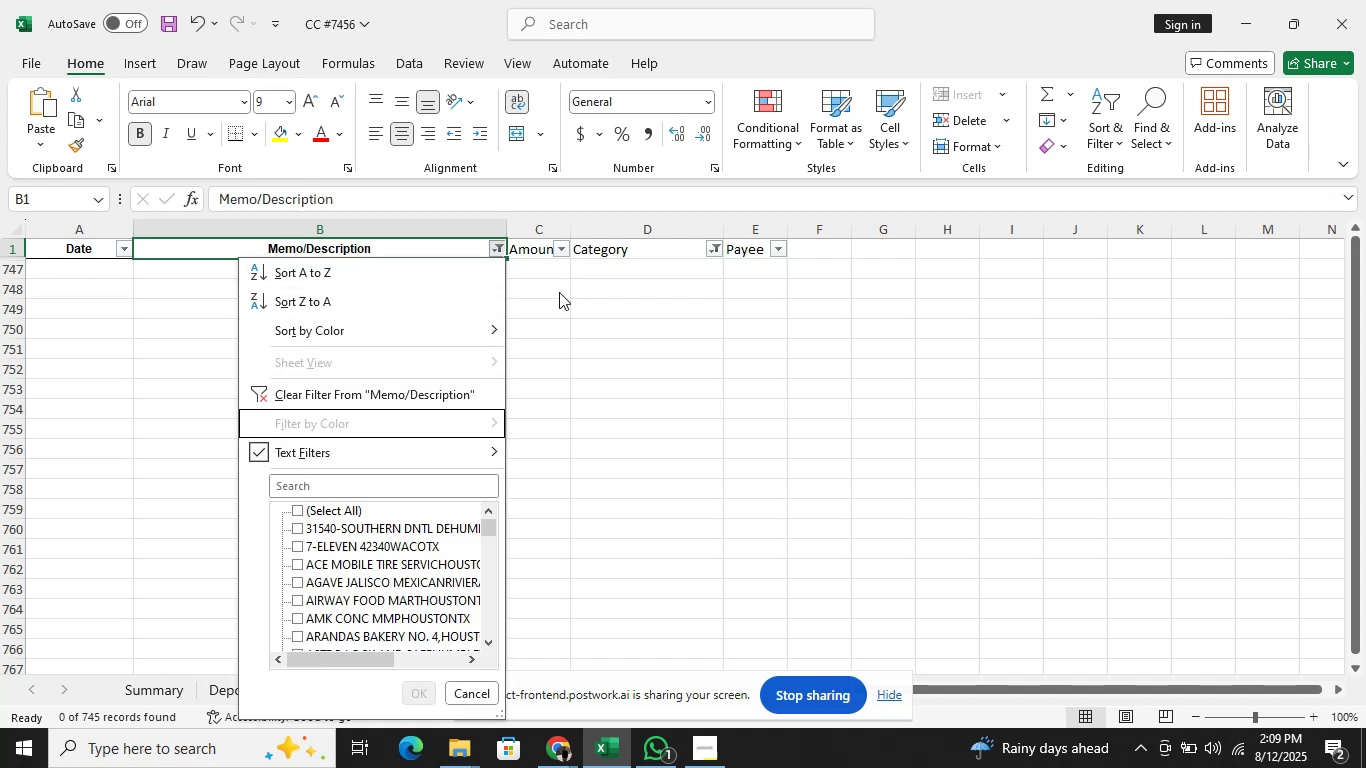 
key(ArrowDown)
 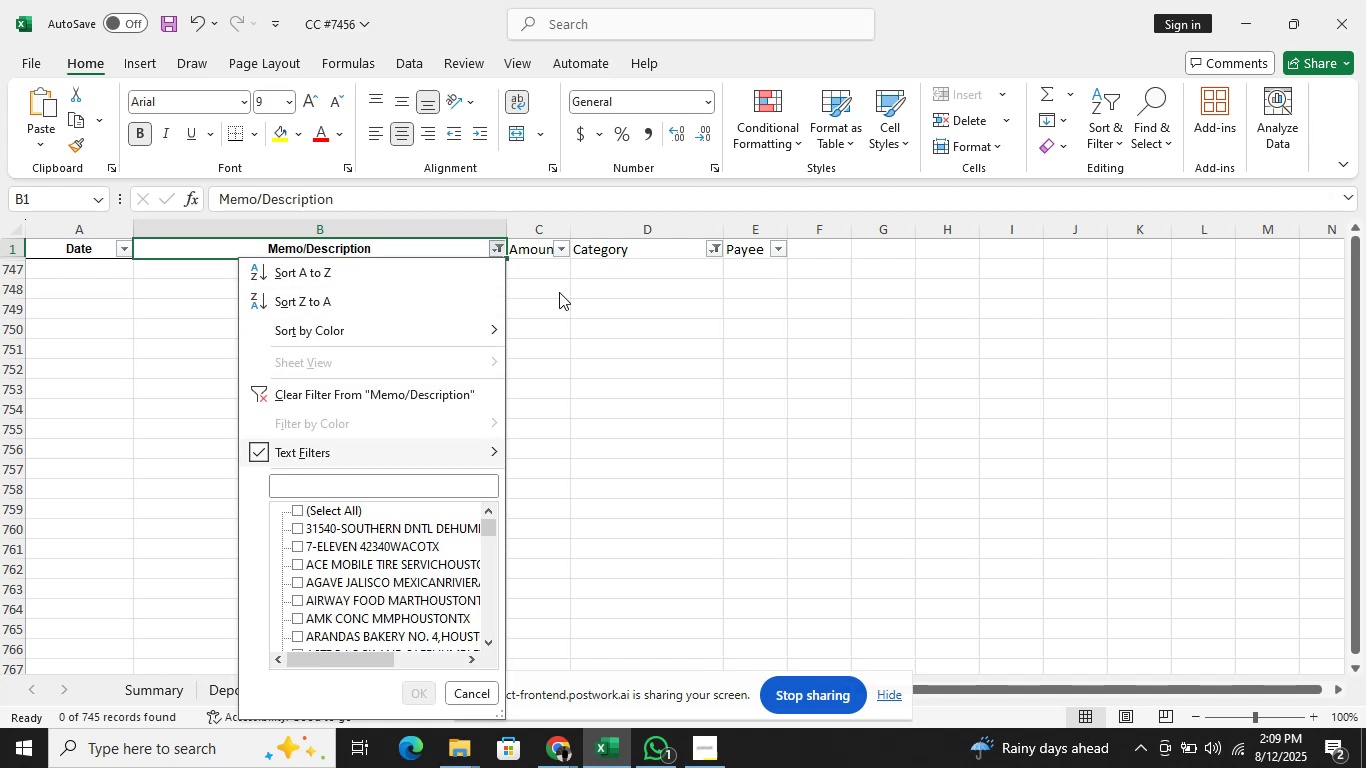 
key(ArrowDown)
 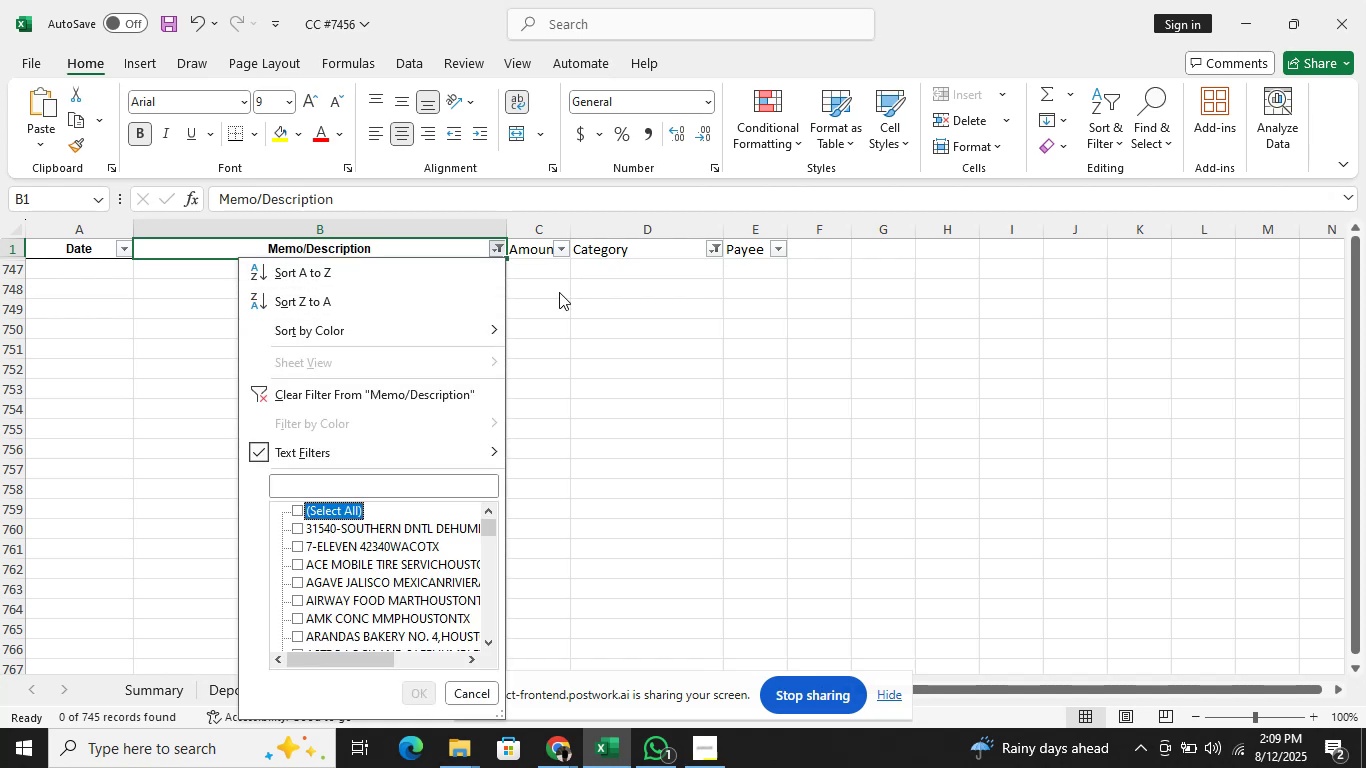 
key(ArrowDown)
 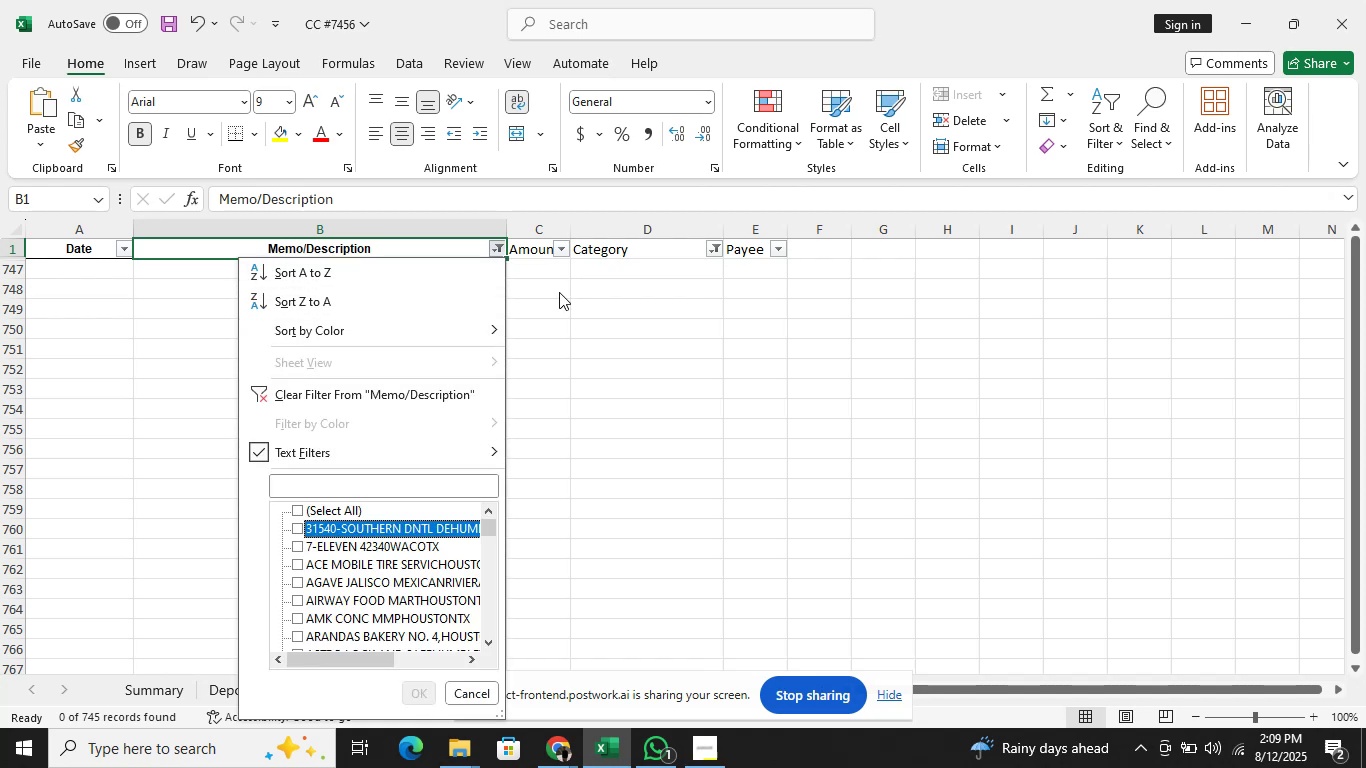 
key(Space)
 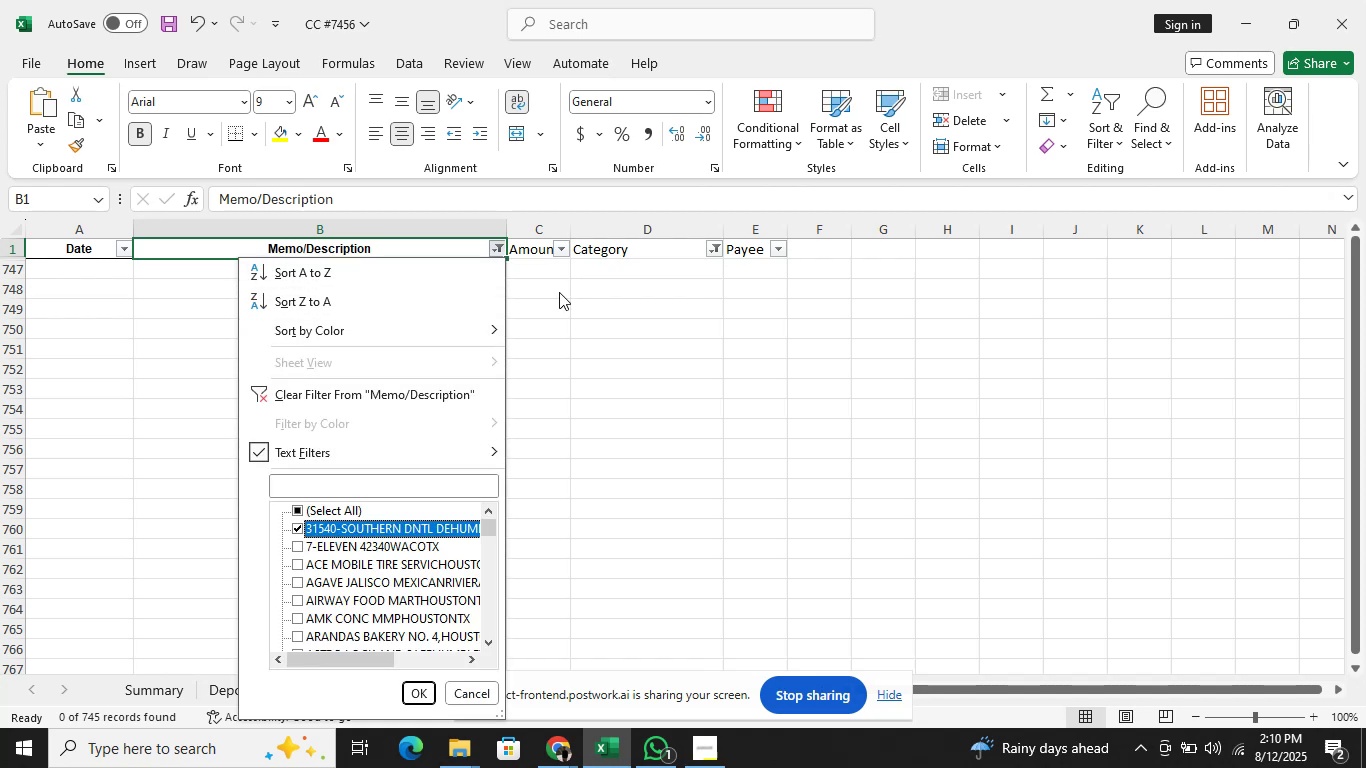 
key(Enter)
 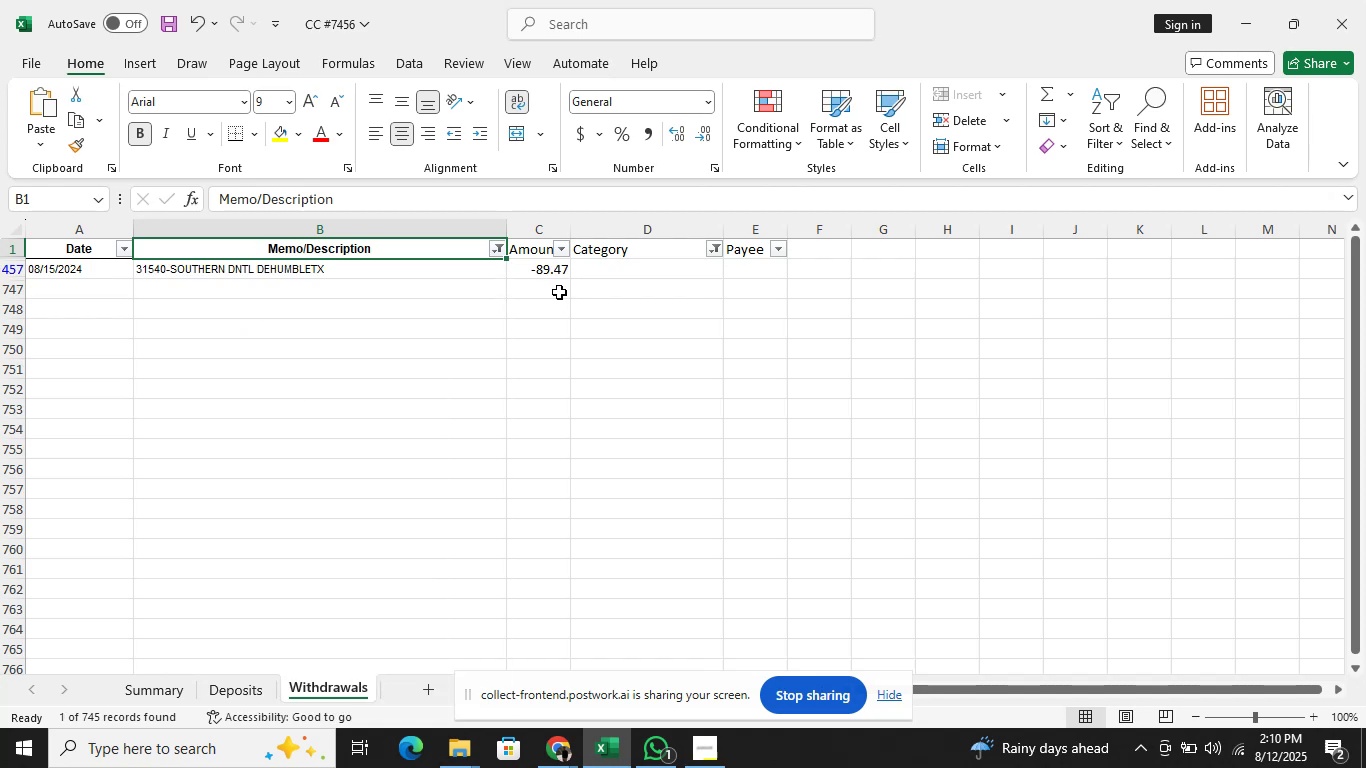 
key(ArrowDown)
 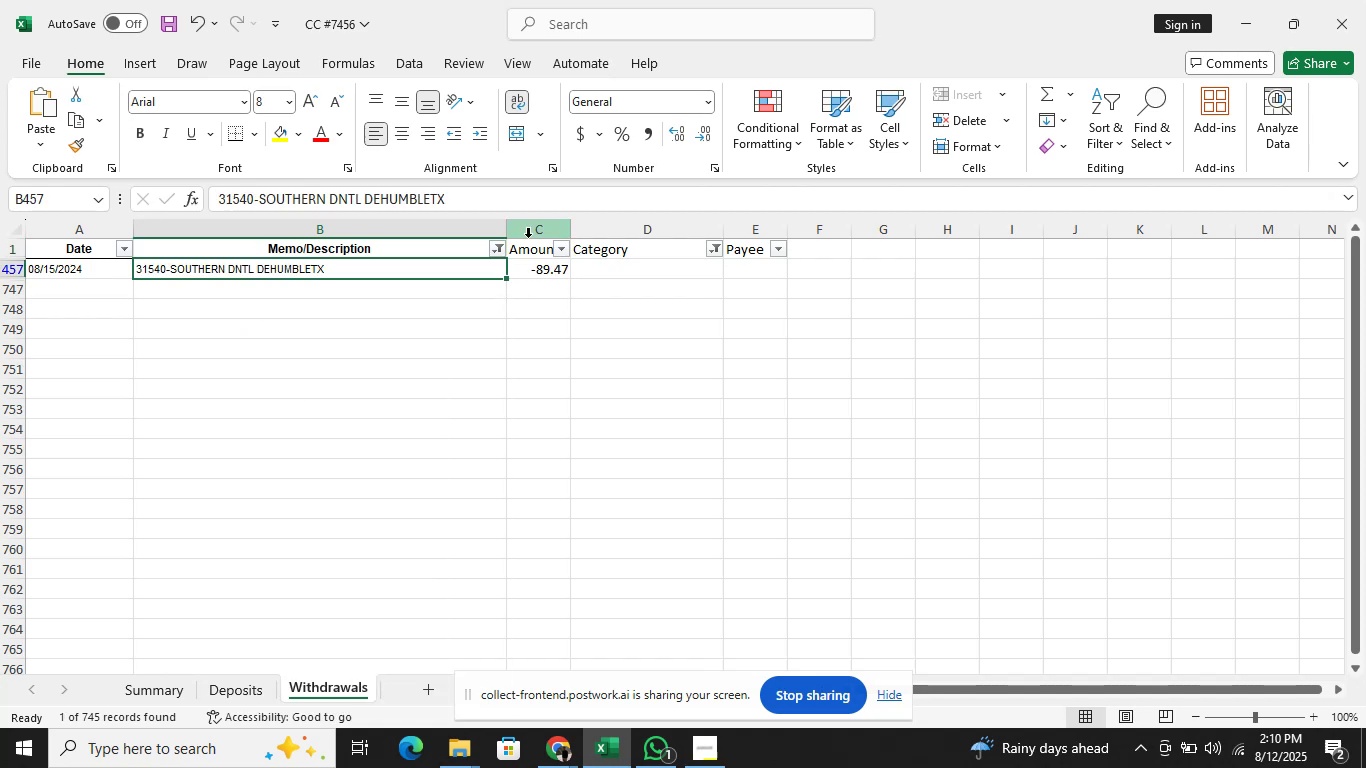 
left_click([512, 184])
 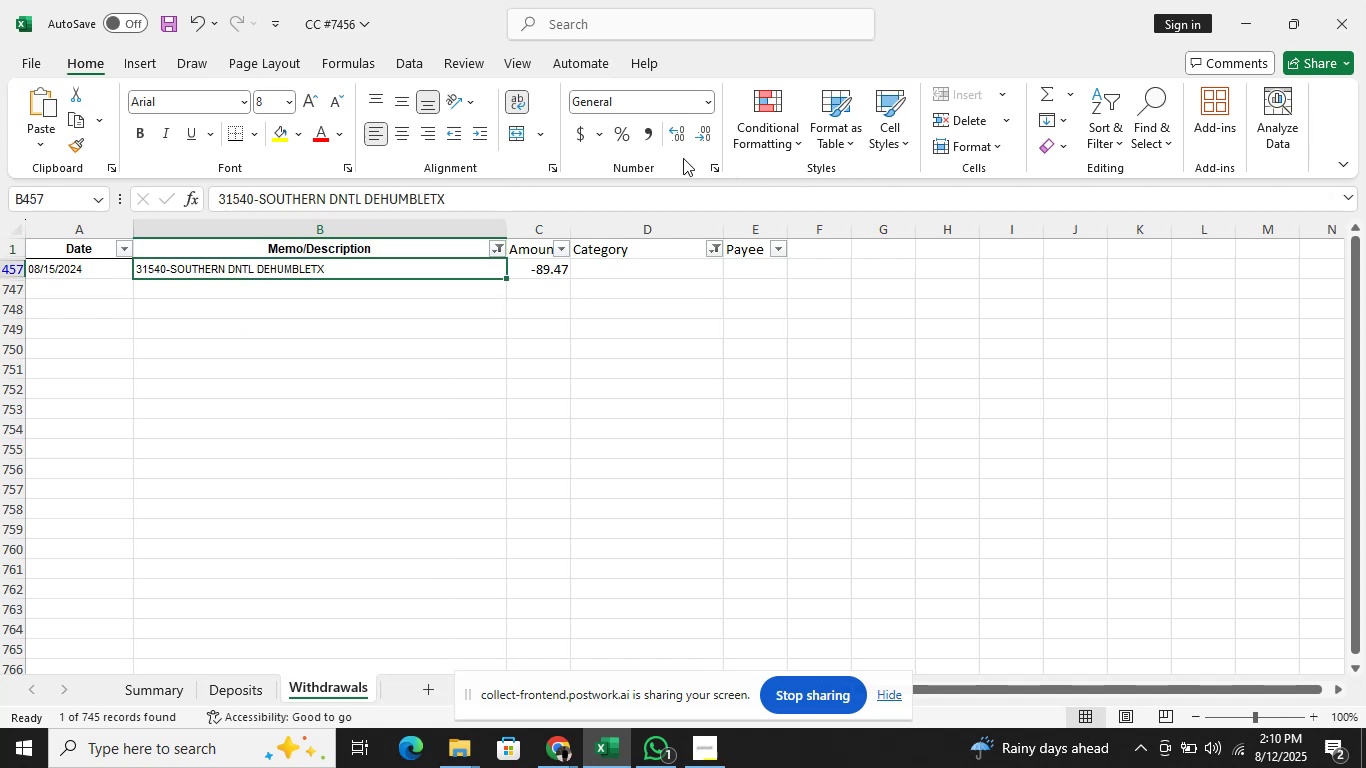 
left_click([653, 199])
 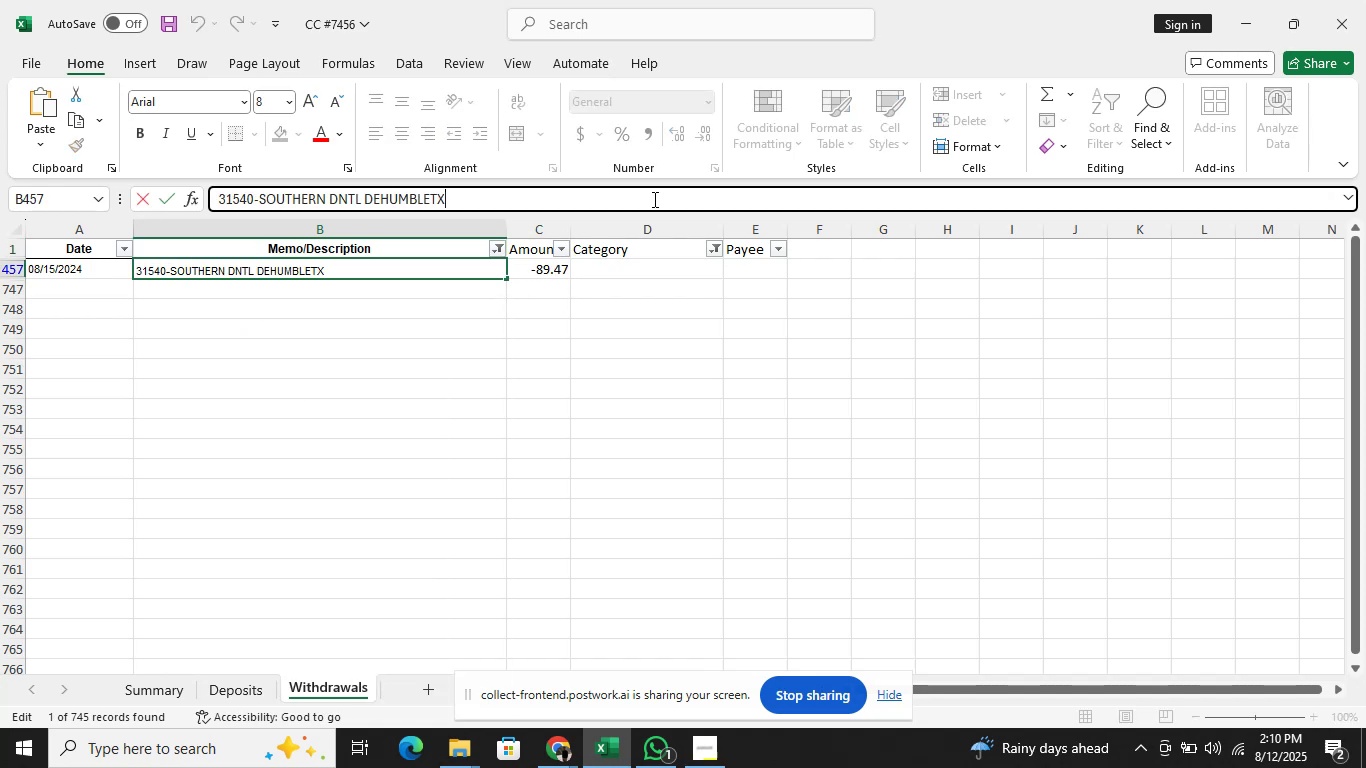 
hold_key(key=ShiftRight, duration=2.05)
 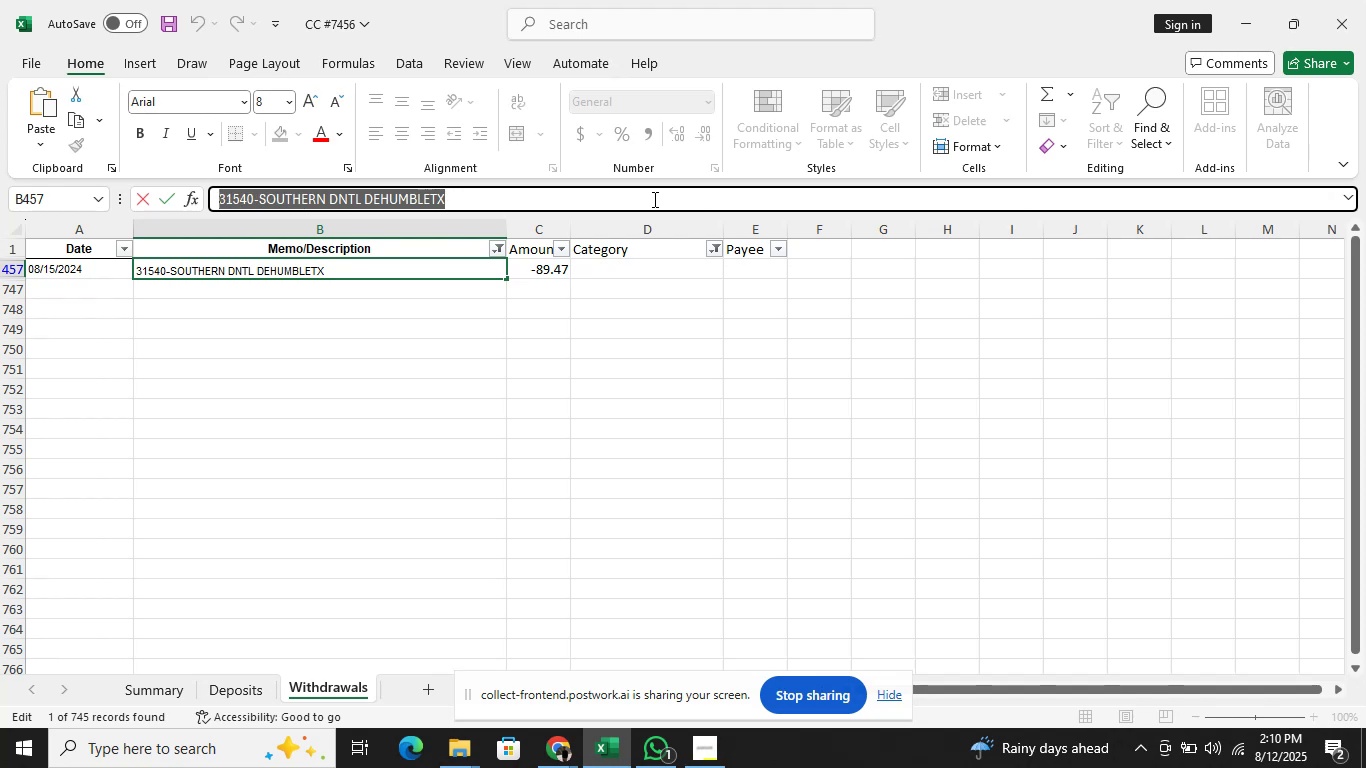 
hold_key(key=ArrowLeft, duration=1.53)
 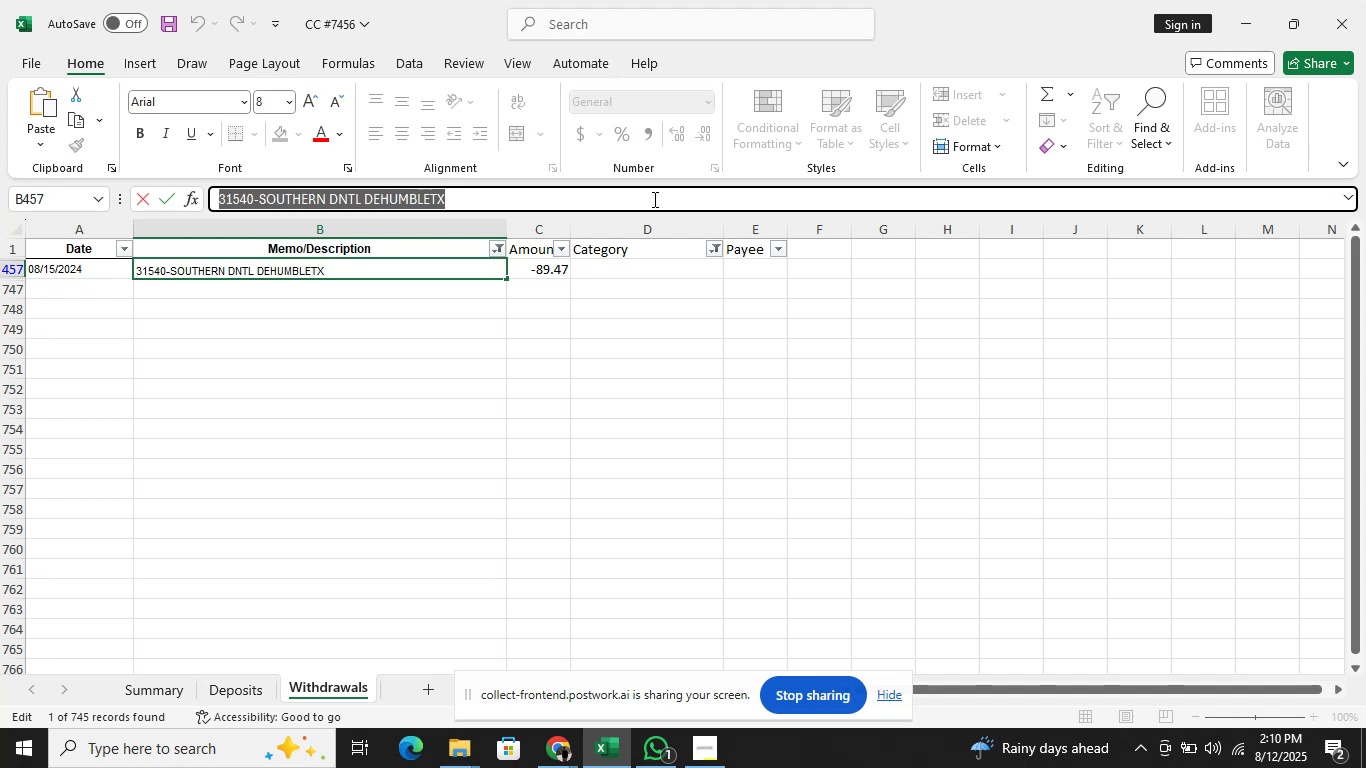 
hold_key(key=ArrowLeft, duration=0.37)
 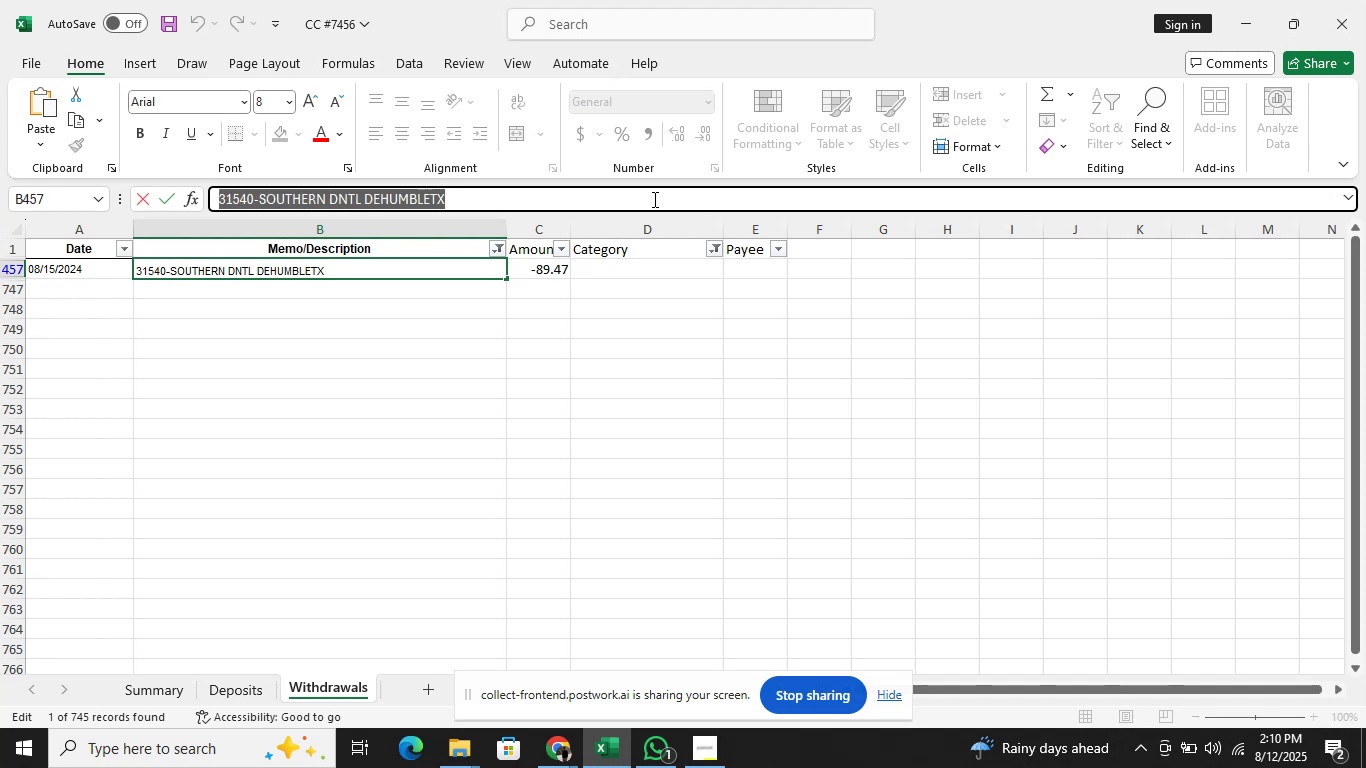 
key(Control+C)
 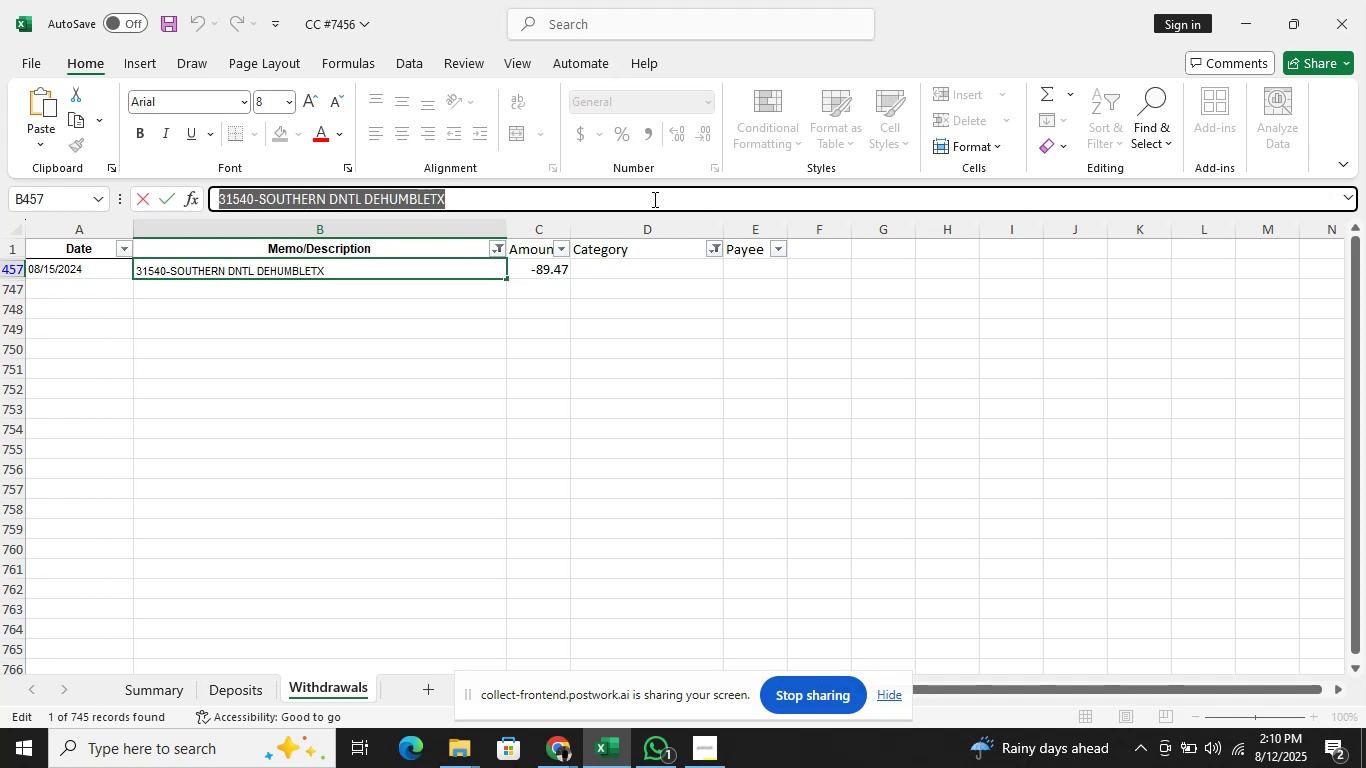 
key(Alt+Tab)
 